 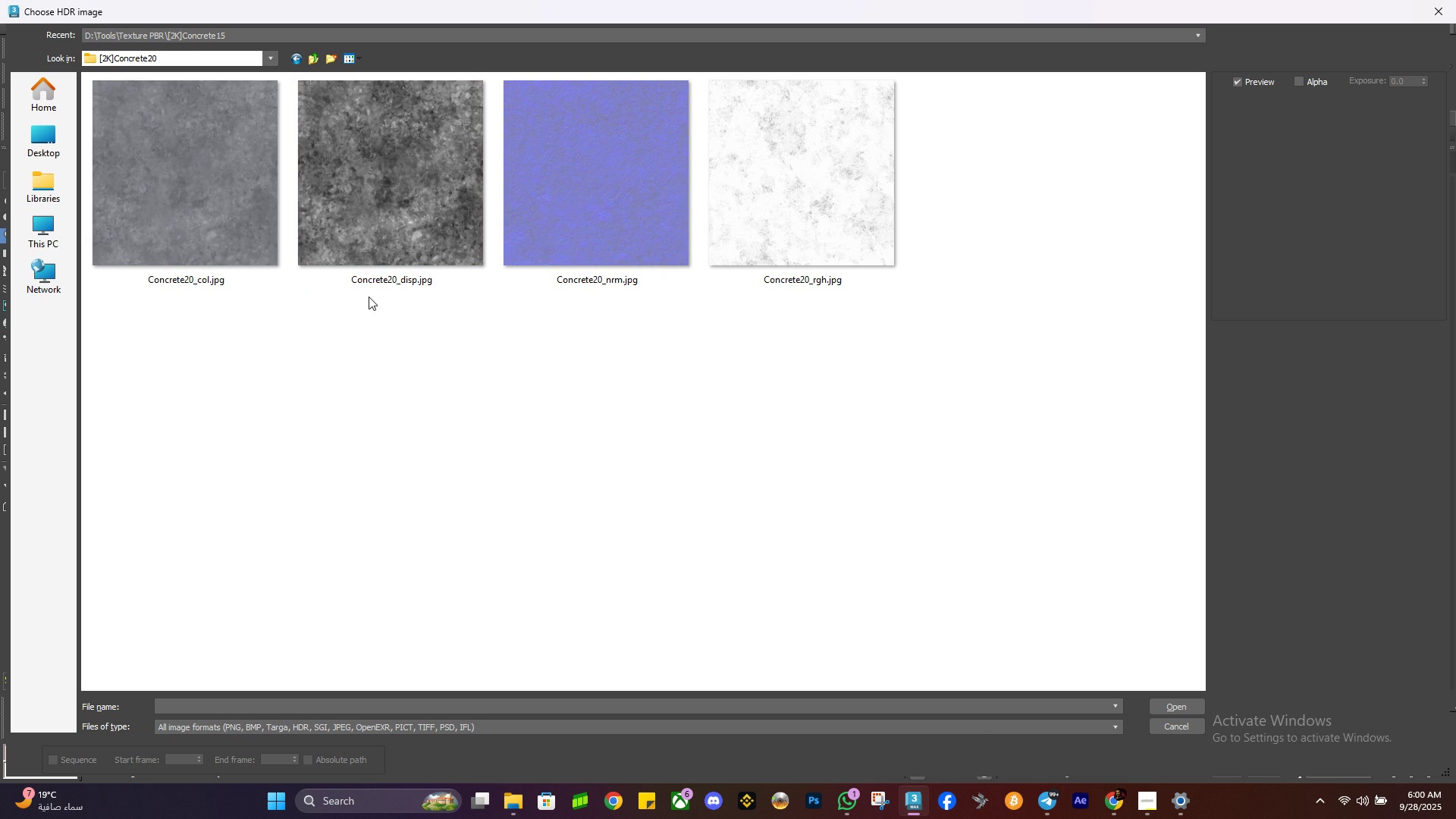 
key(Control+ControlLeft)
 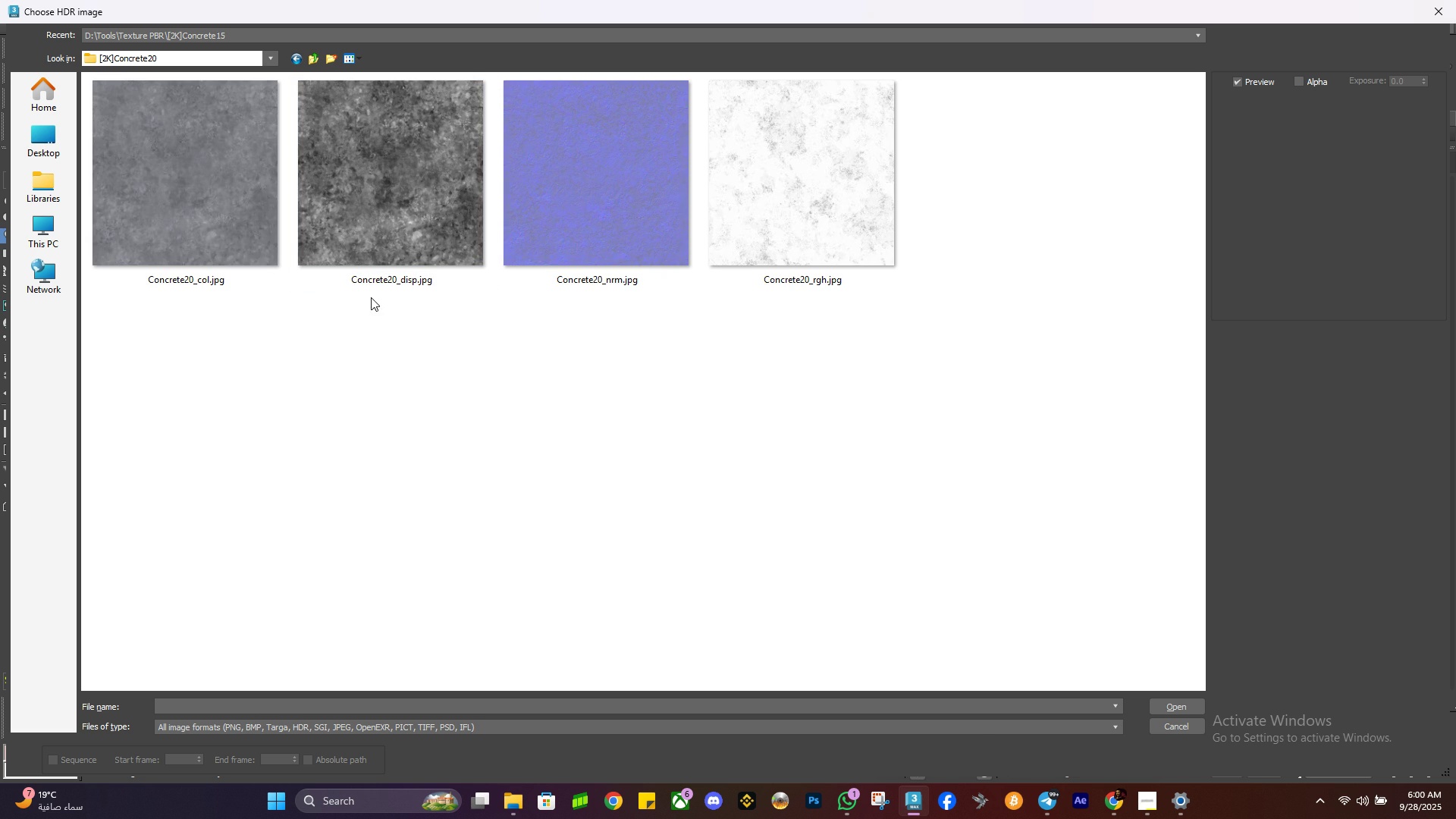 
key(Control+ControlLeft)
 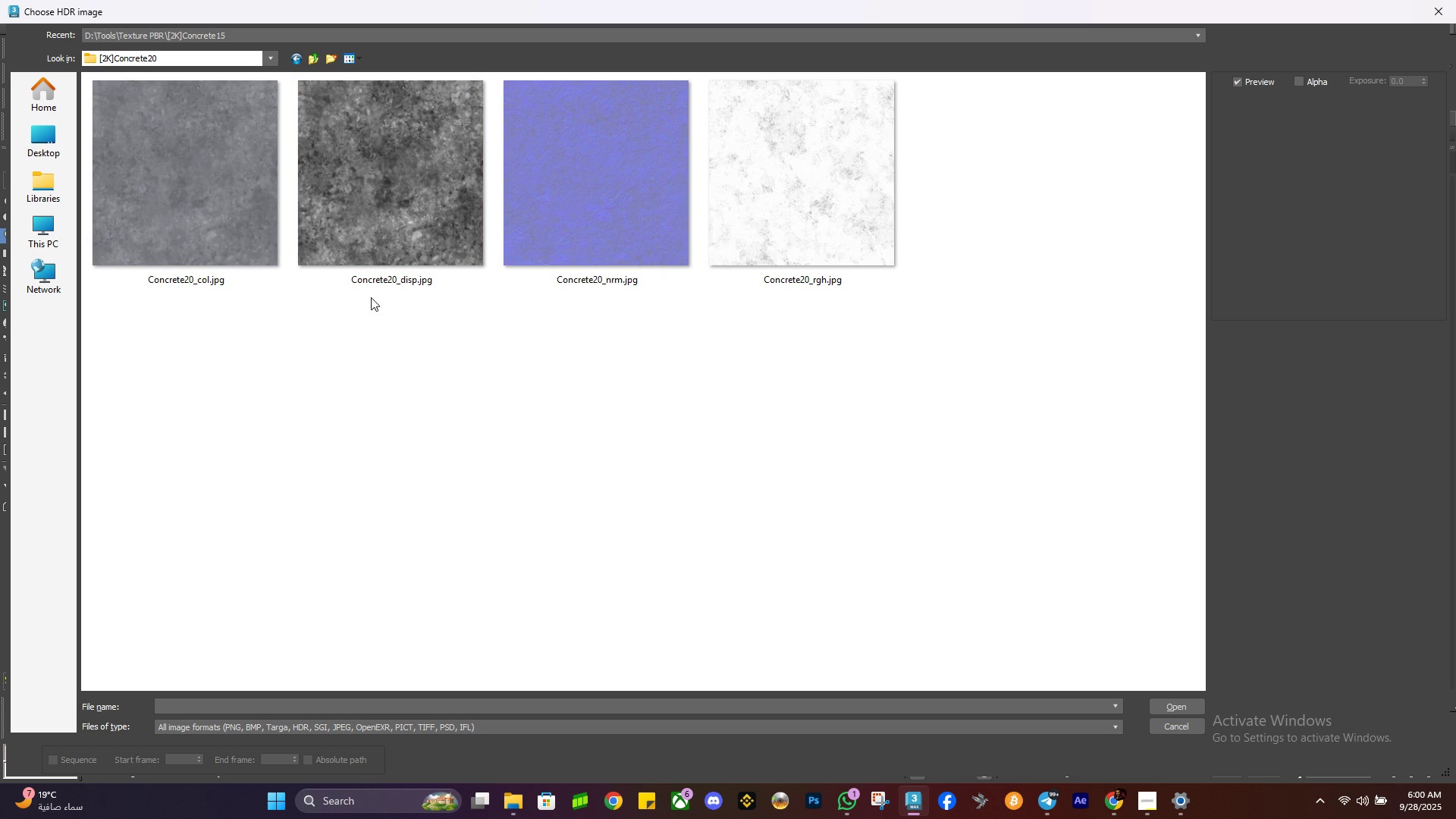 
key(Control+ControlLeft)
 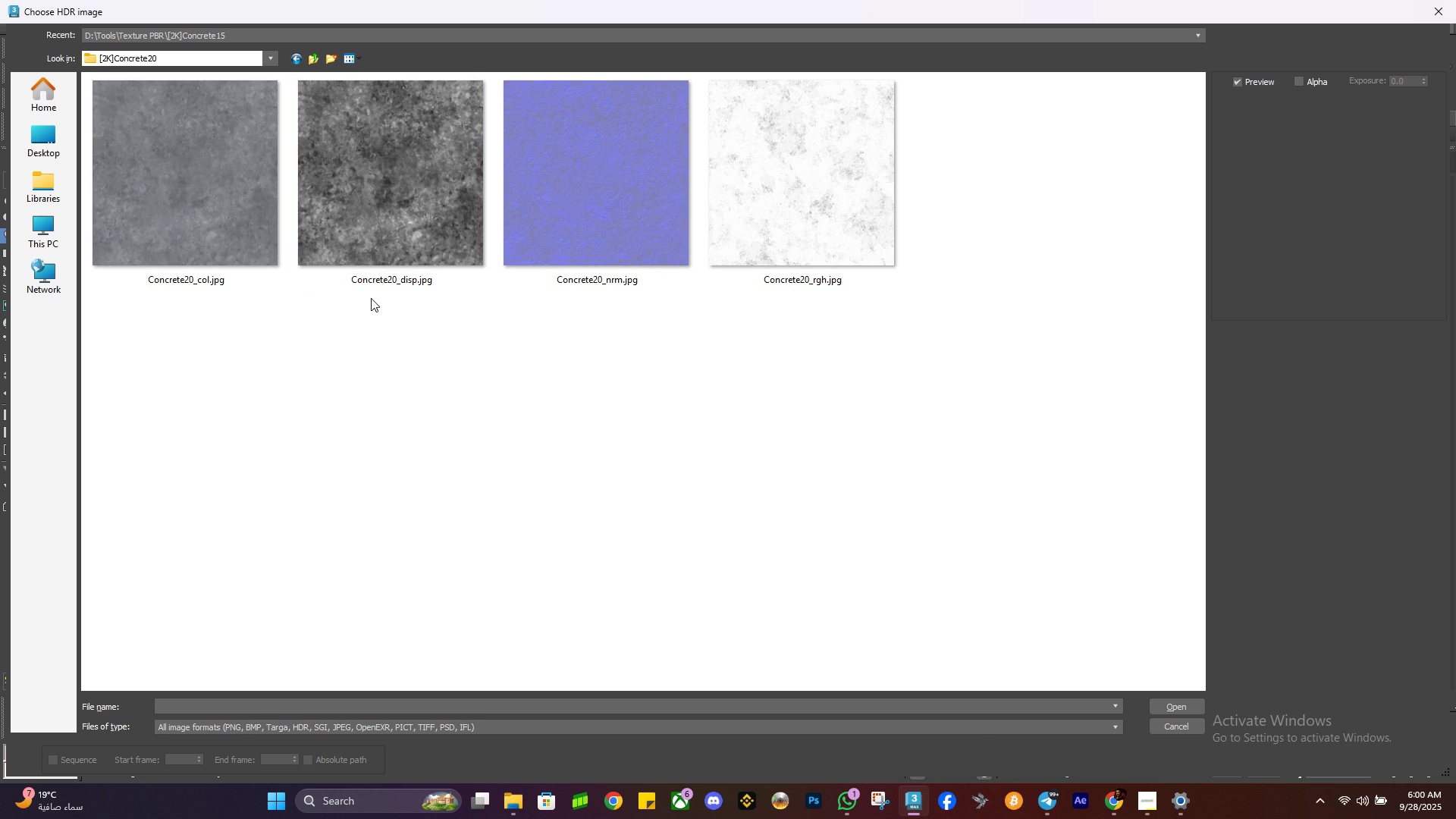 
key(Control+ControlLeft)
 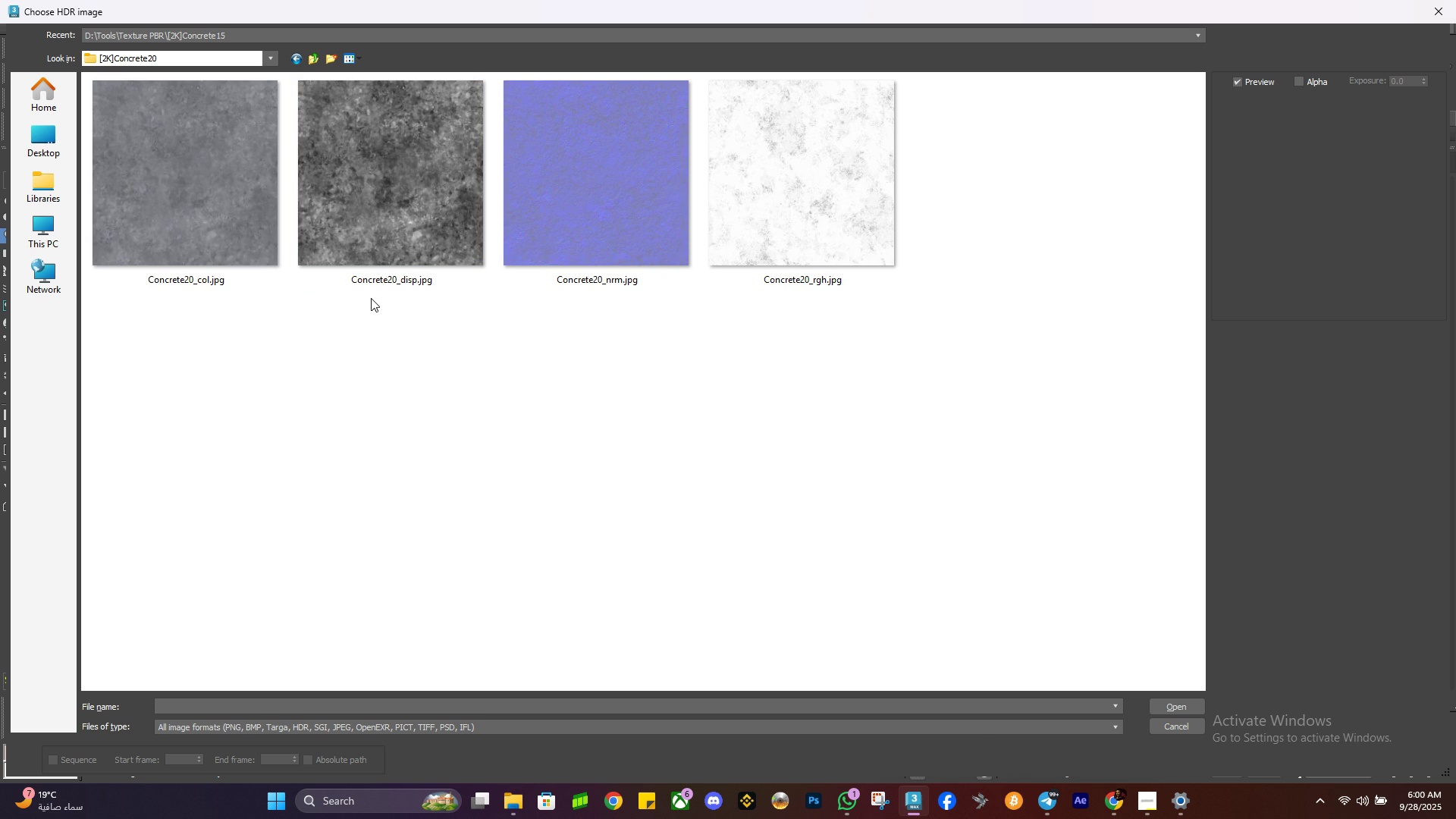 
key(Control+ControlLeft)
 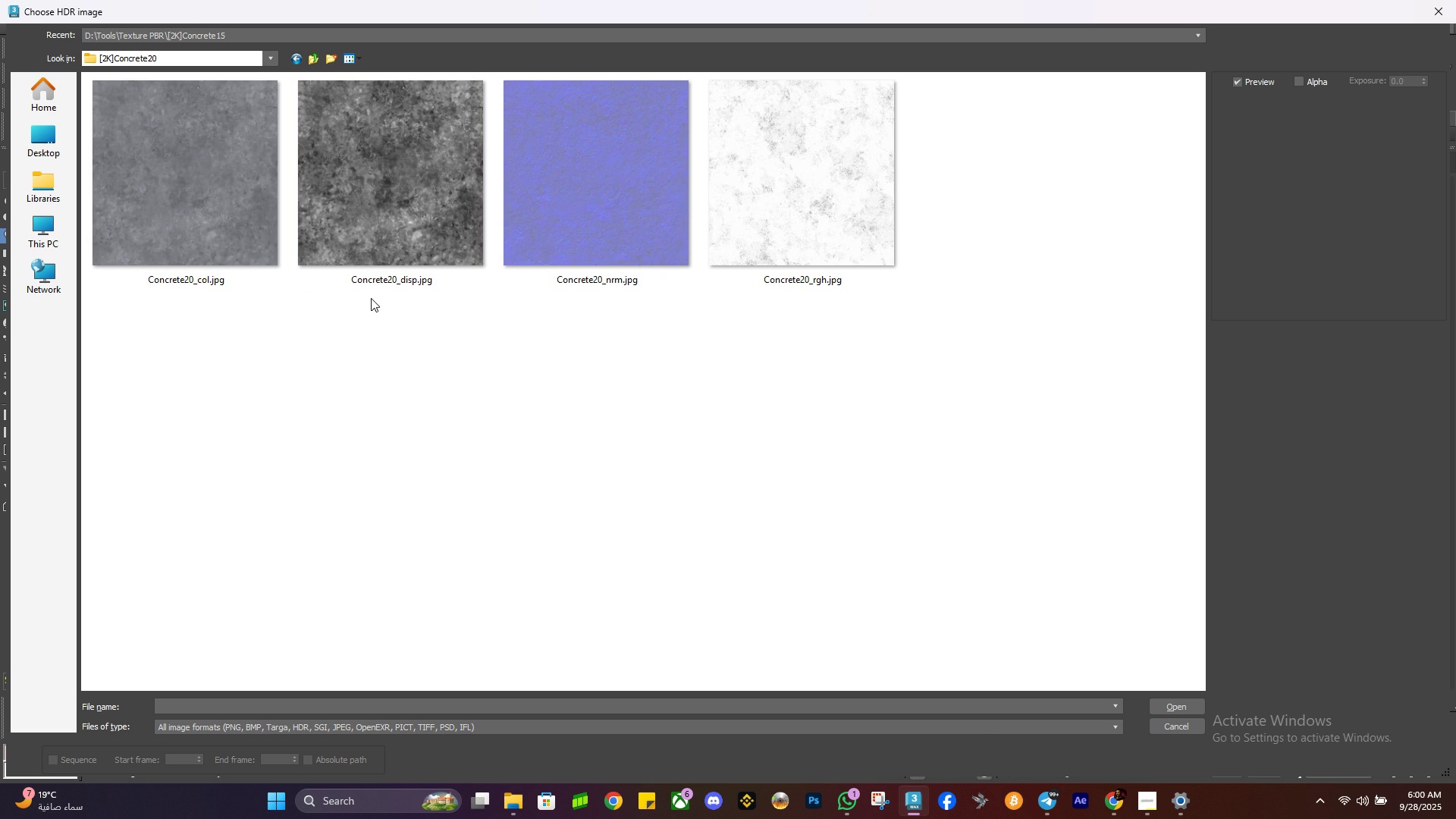 
key(Control+ControlLeft)
 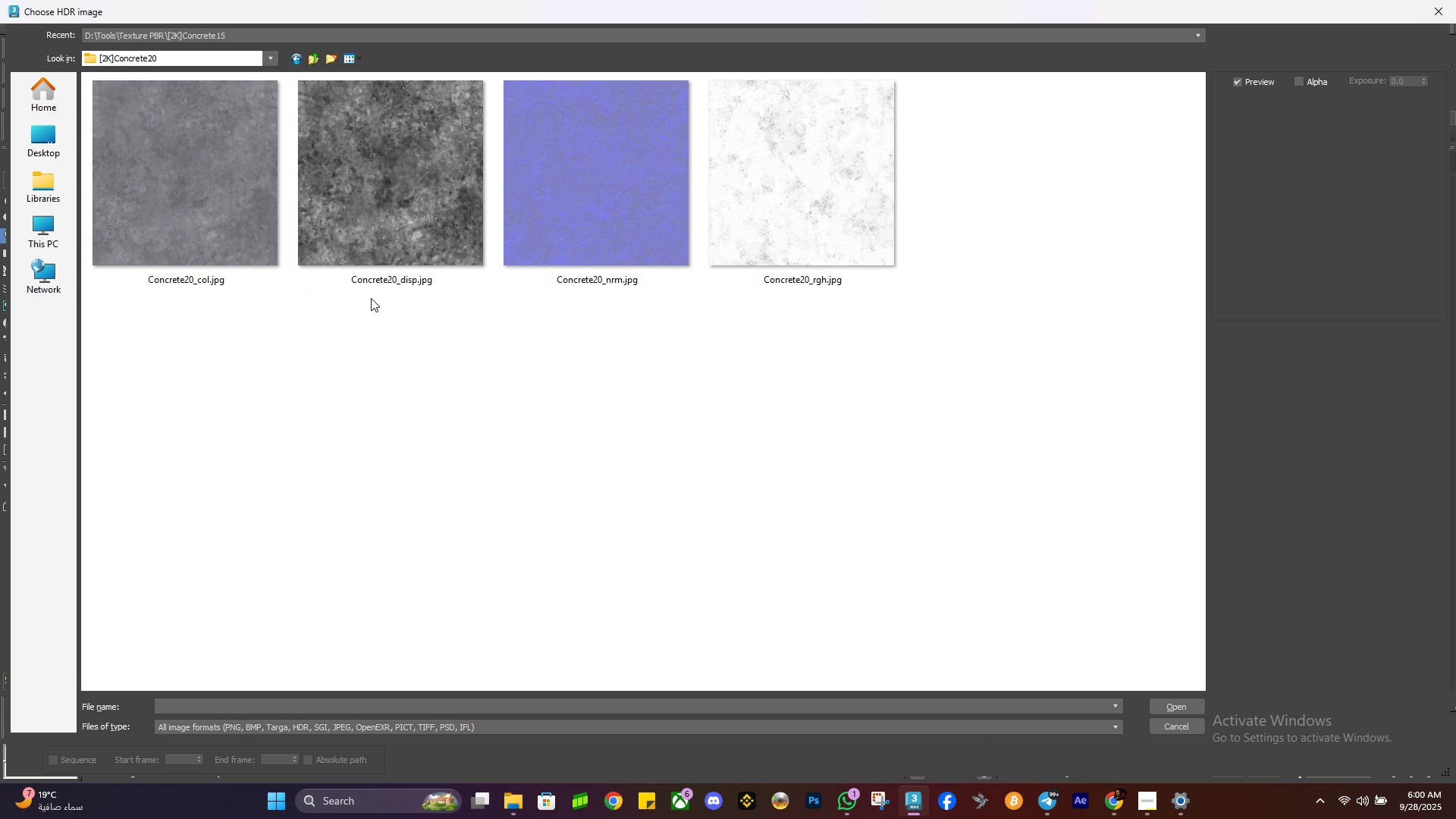 
key(Control+ControlLeft)
 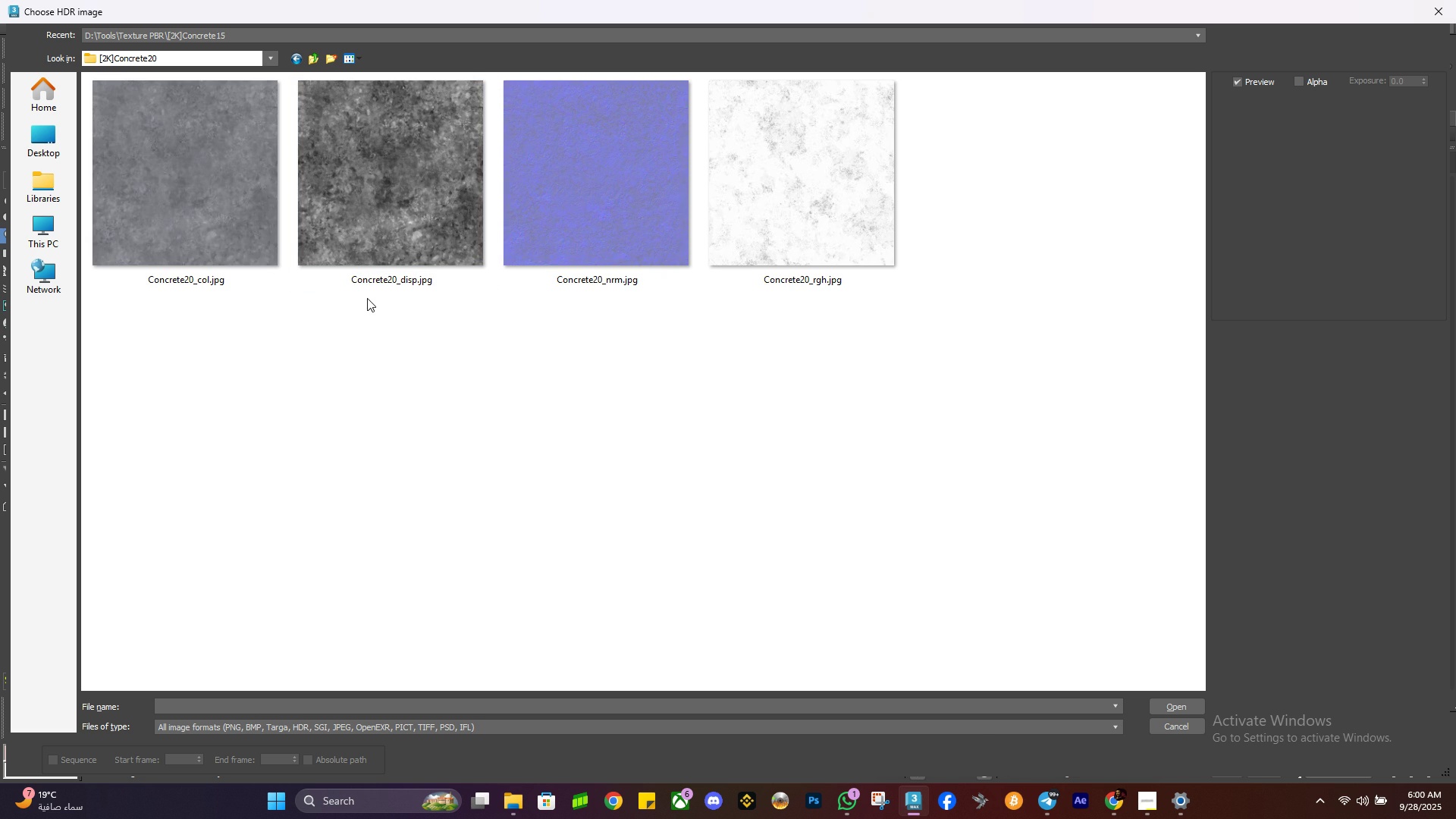 
key(Control+ControlLeft)
 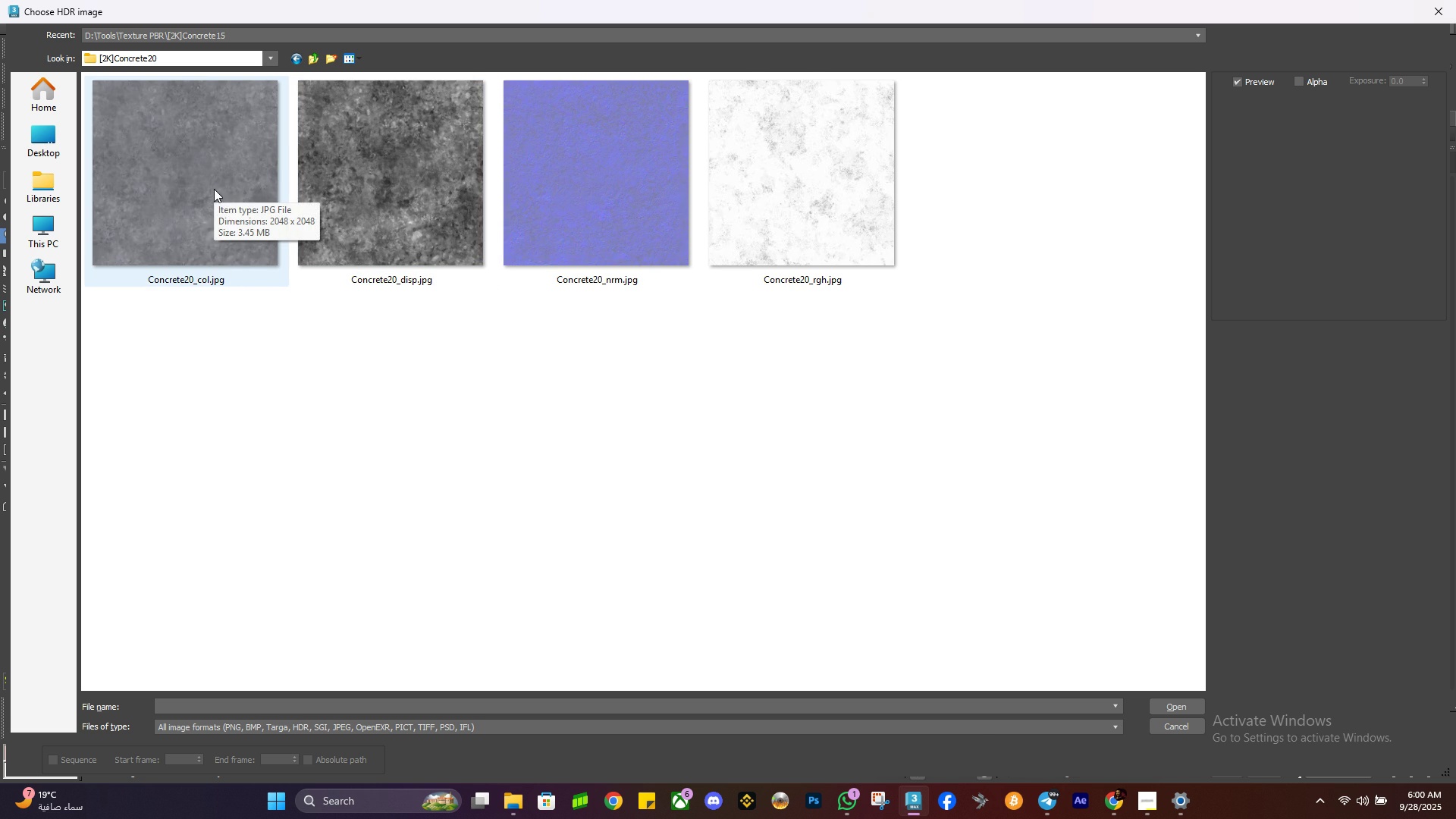 
double_click([214, 189])
 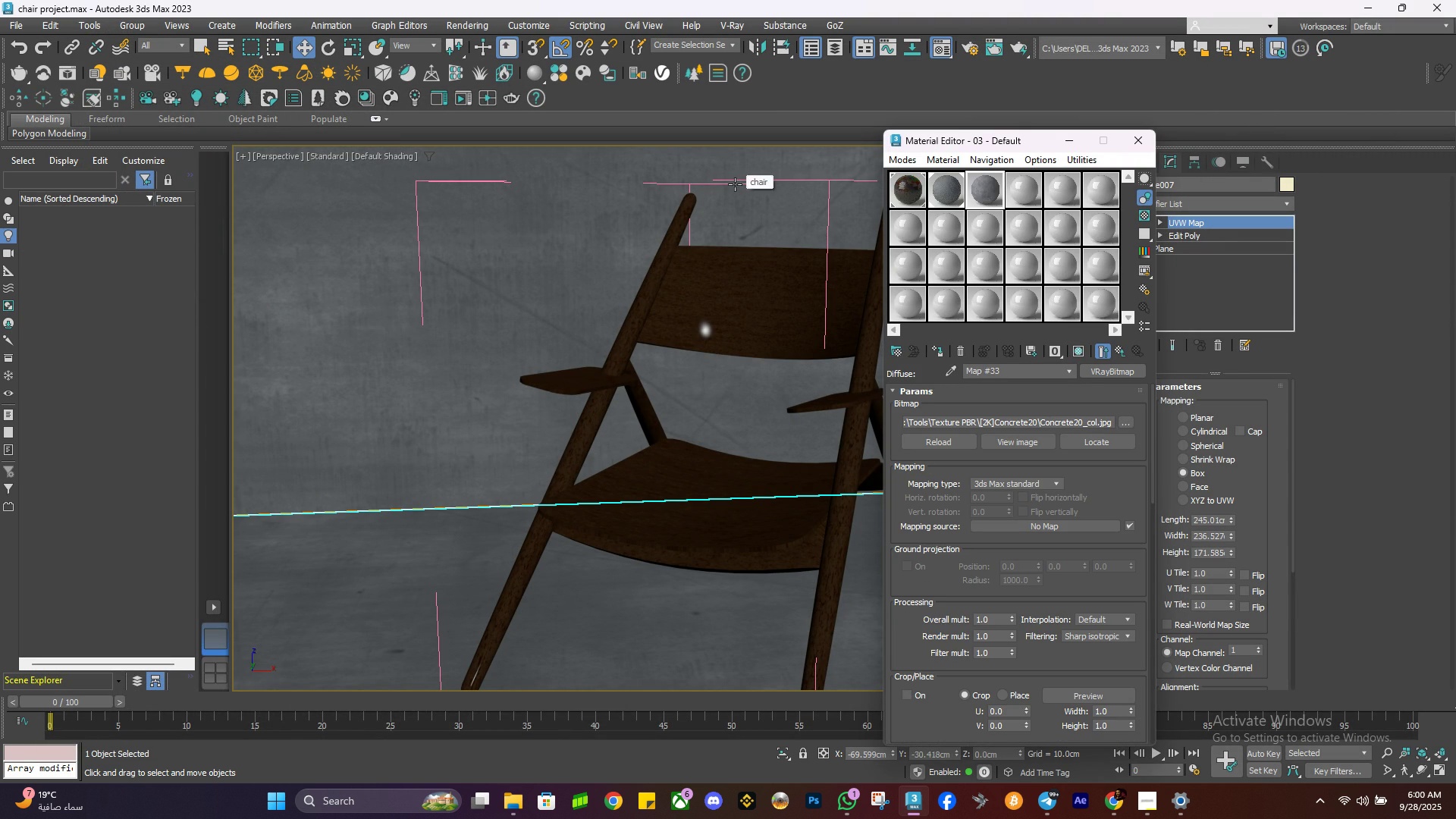 
wait(7.67)
 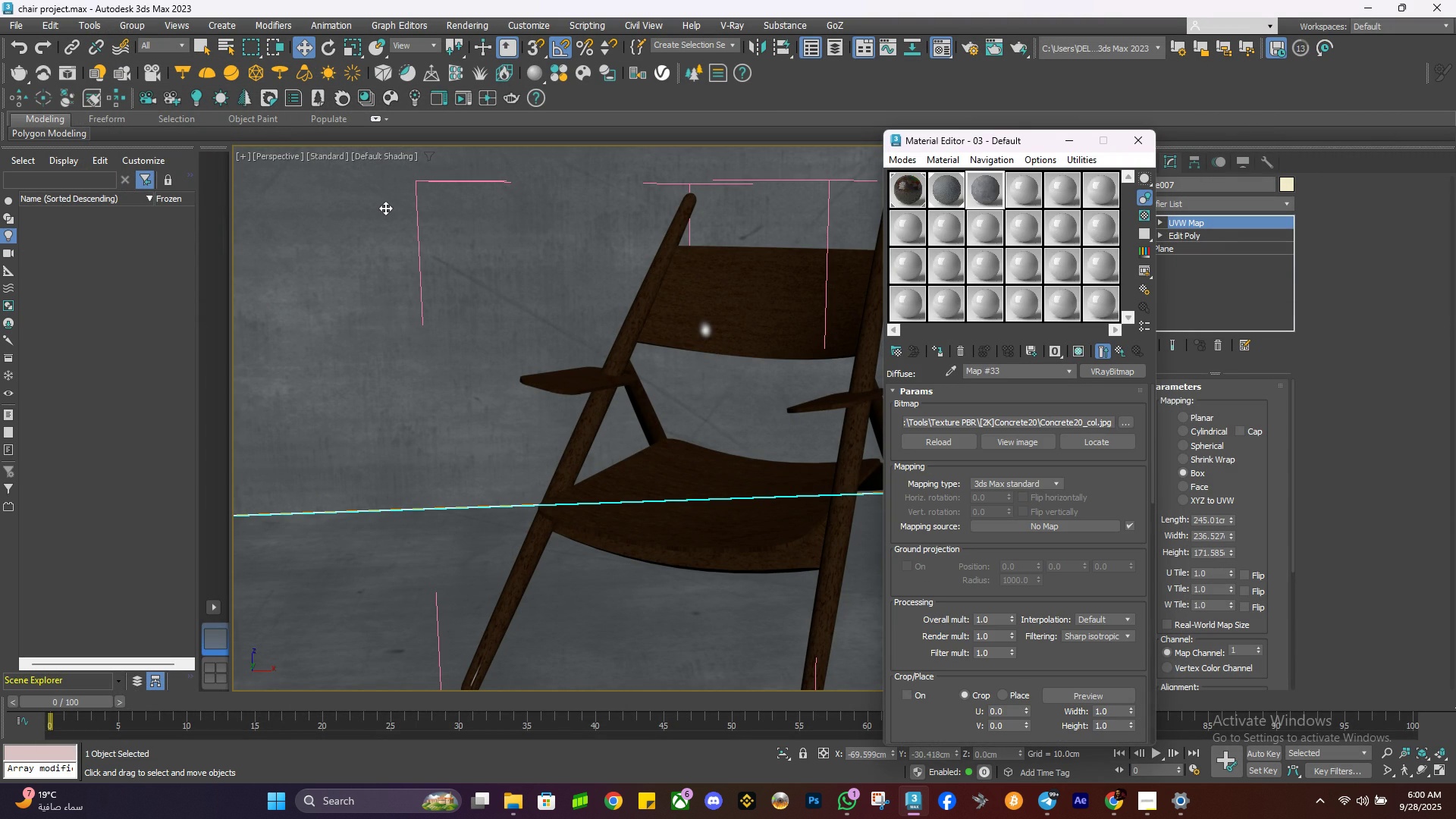 
left_click([1117, 349])
 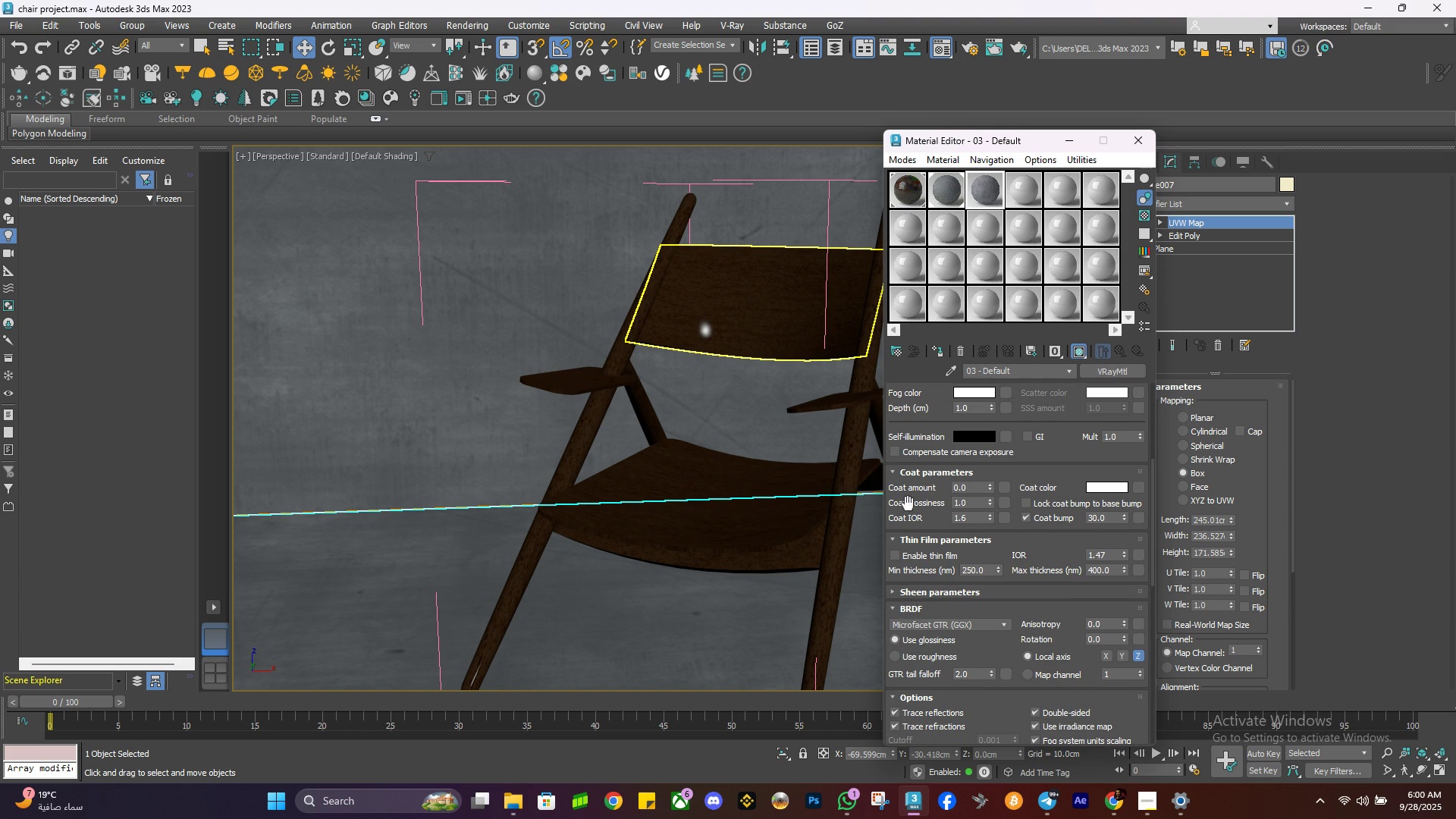 
left_click([934, 661])
 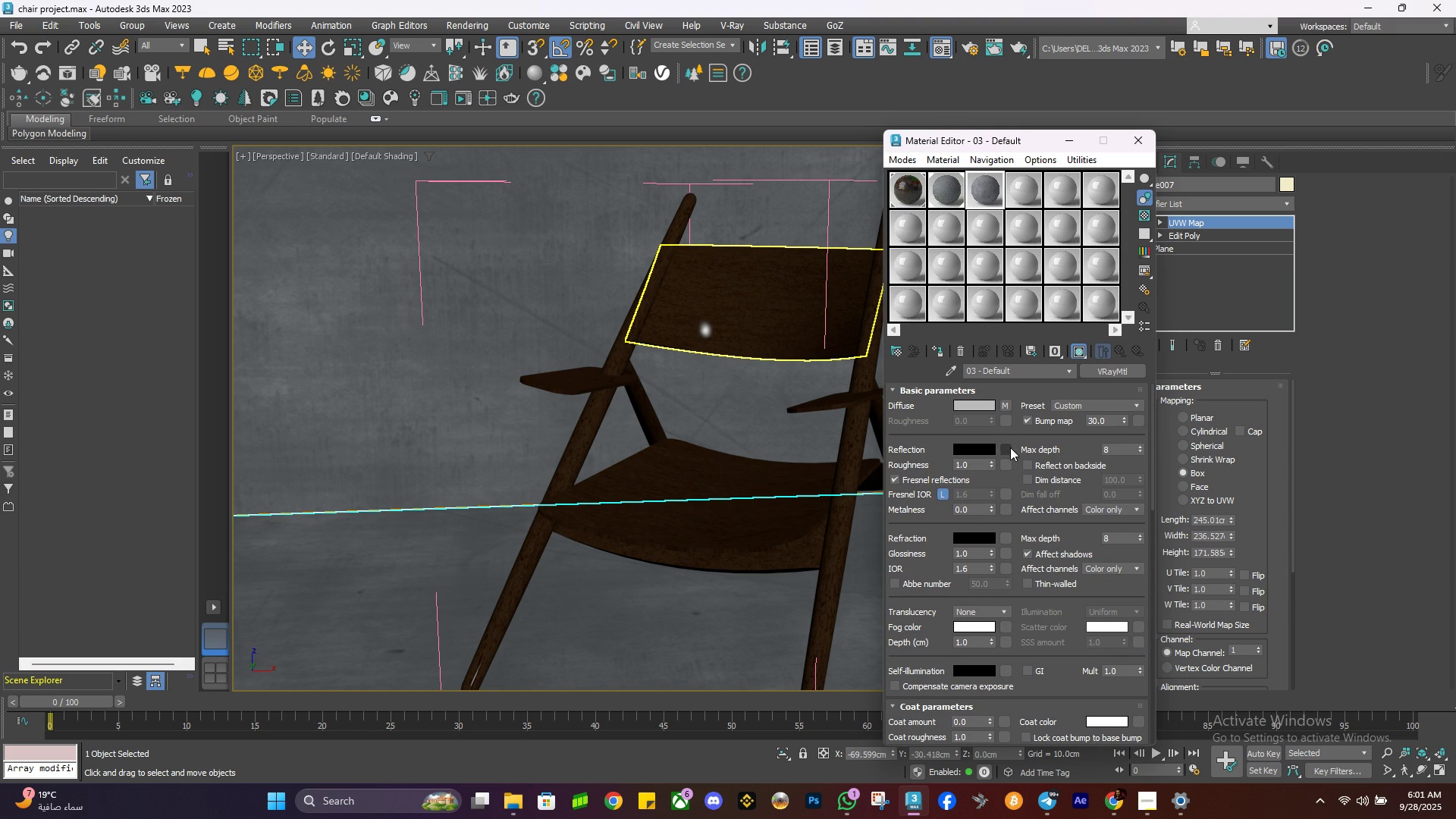 
left_click([1011, 463])
 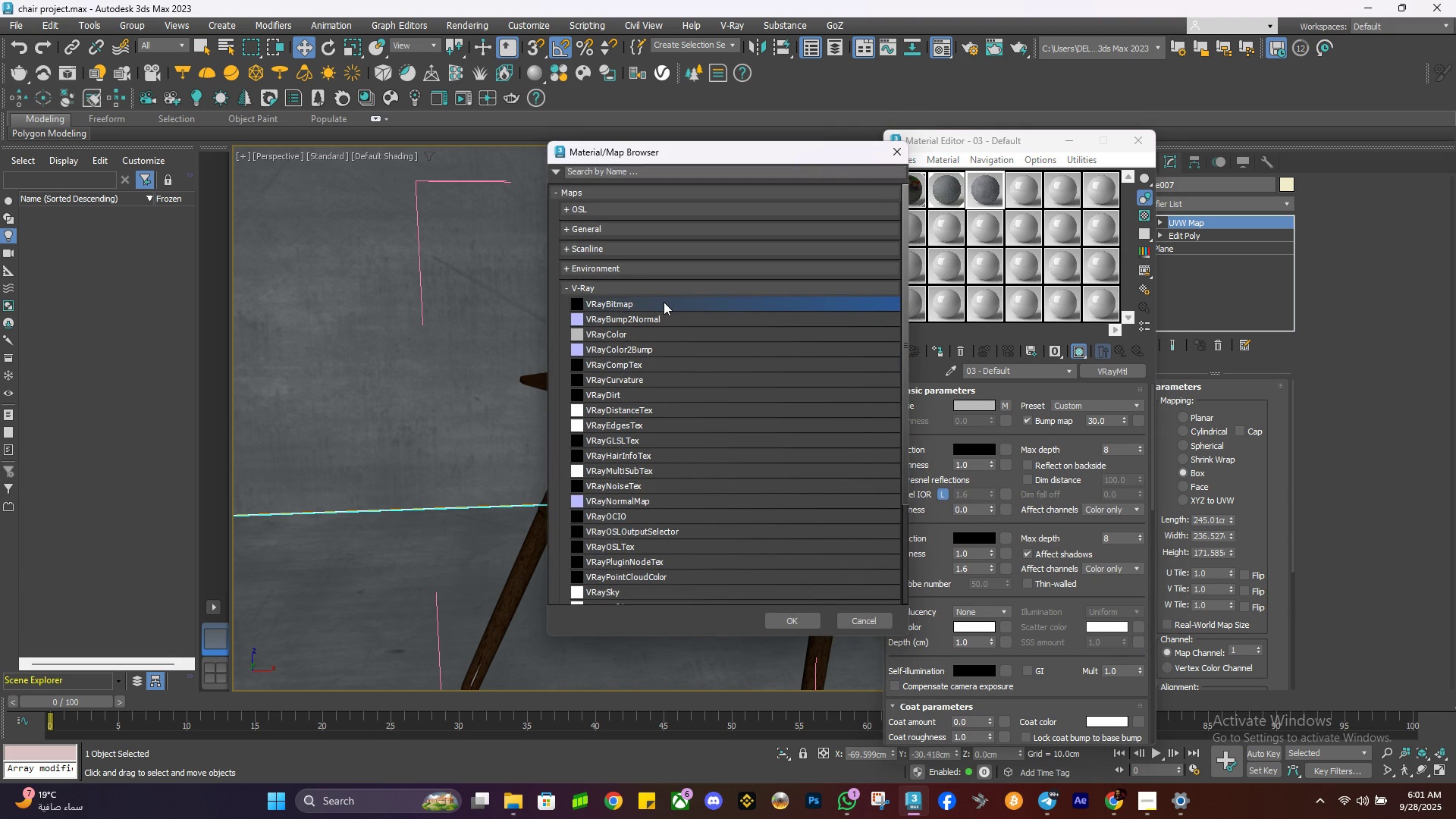 
double_click([664, 302])
 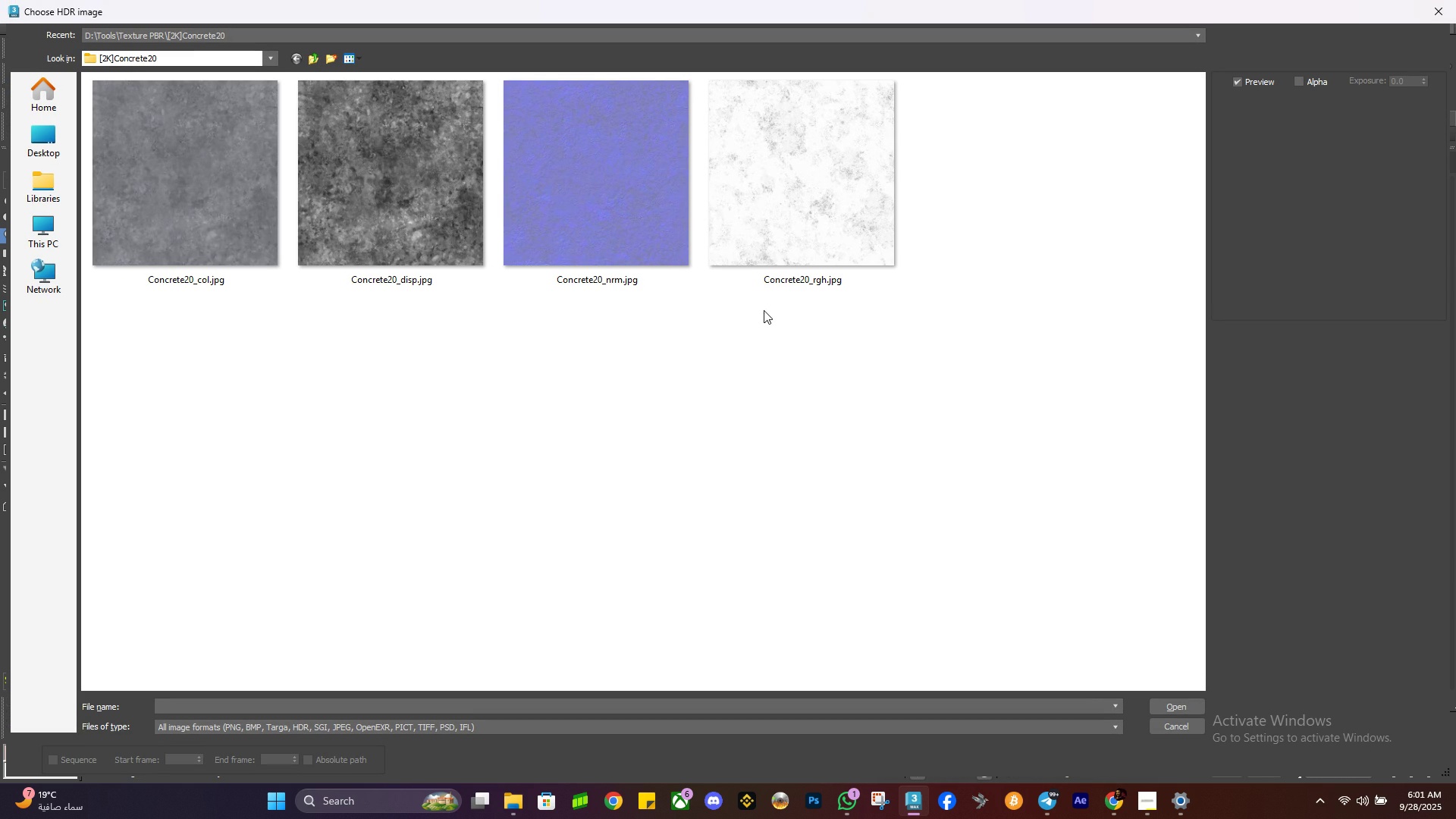 
left_click([830, 230])
 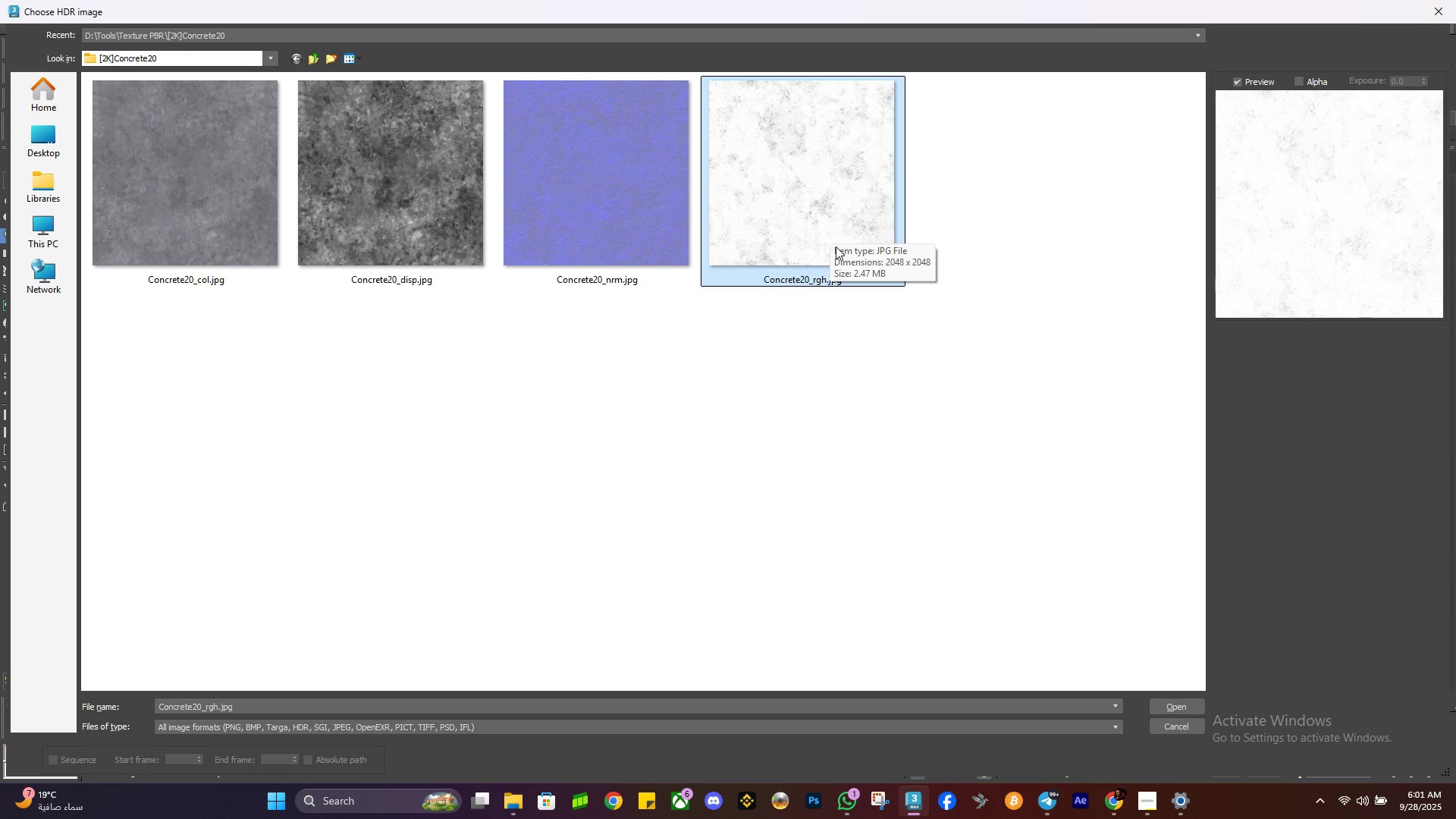 
double_click([864, 203])
 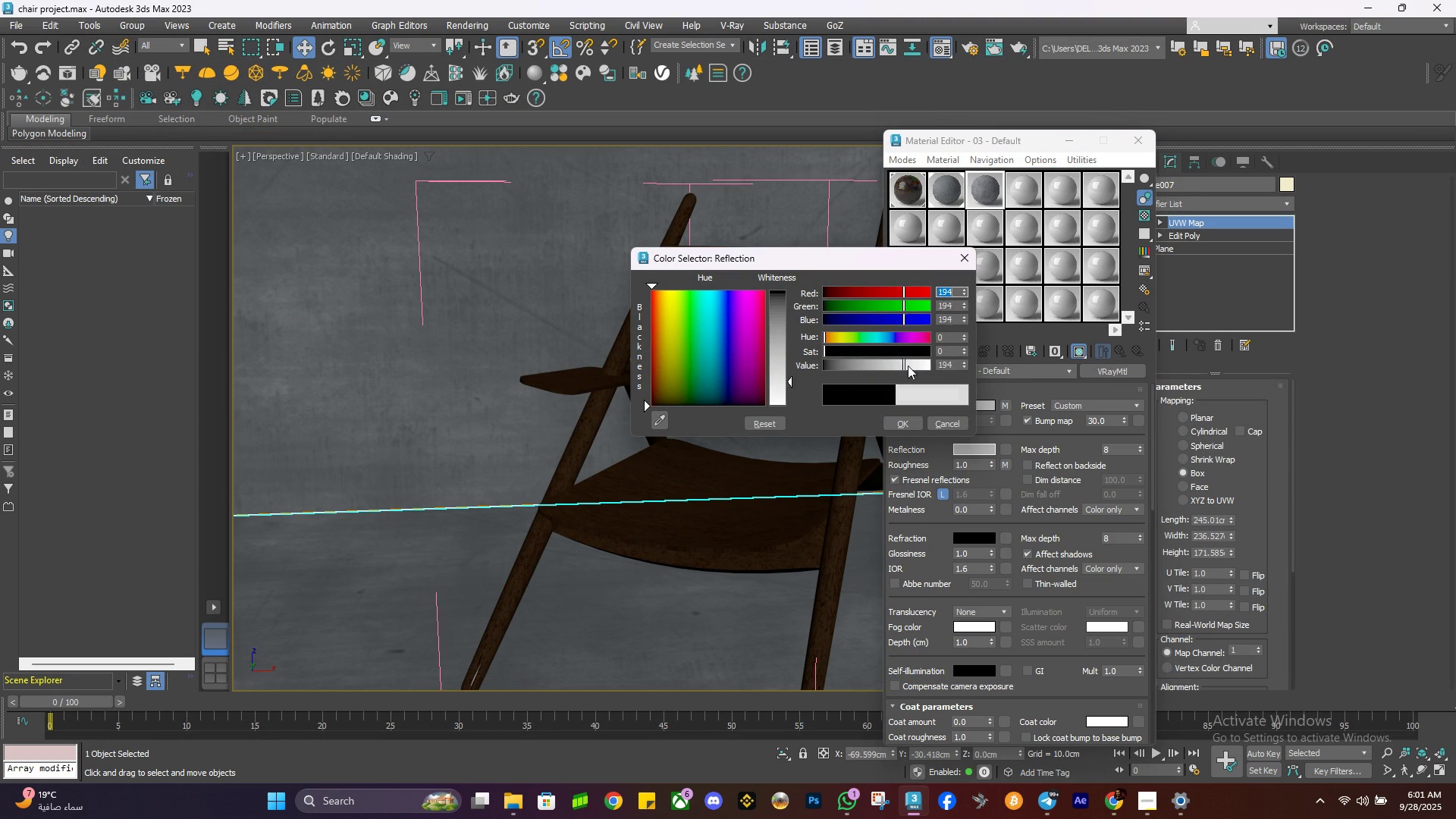 
double_click([987, 181])
 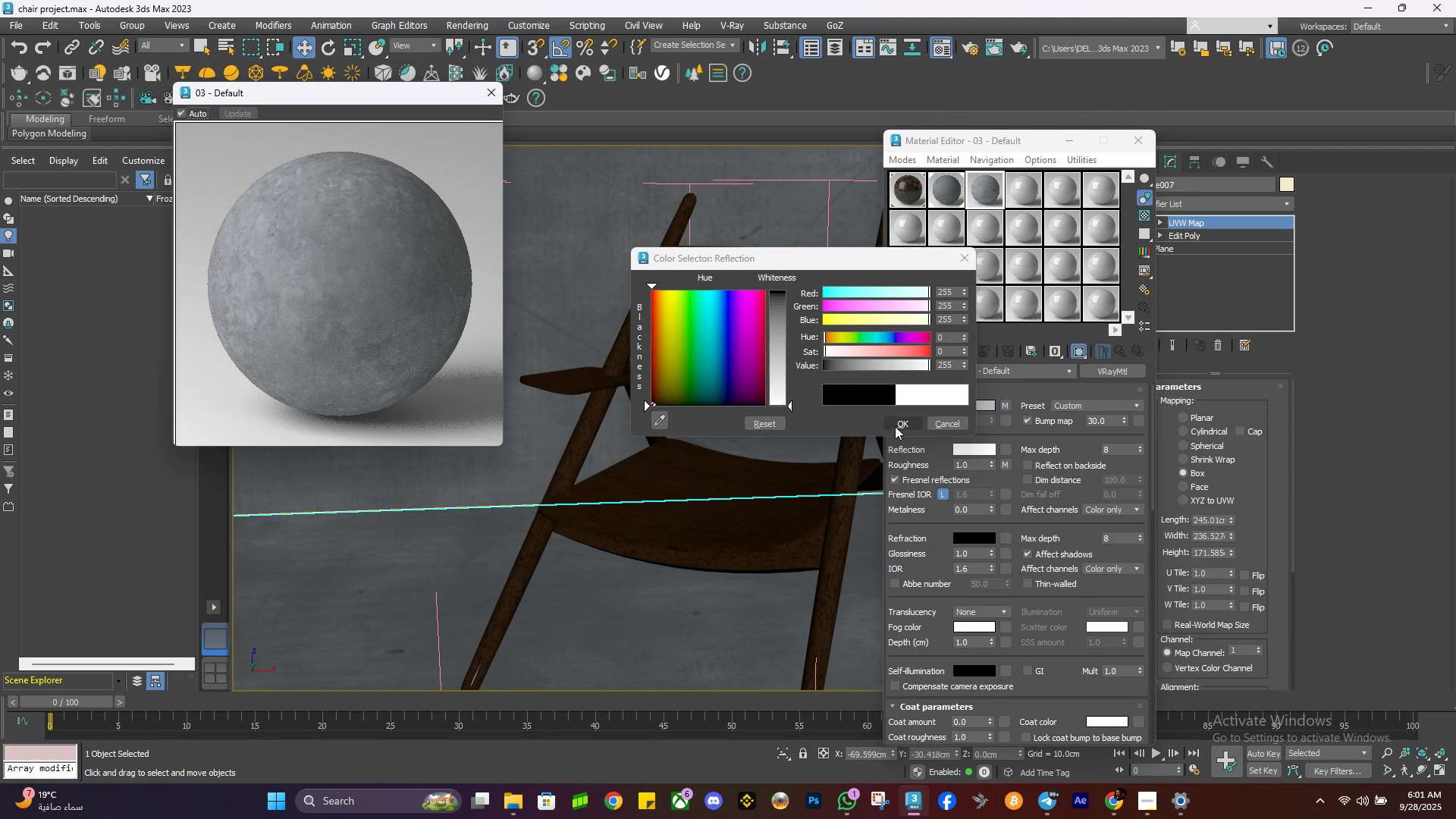 
left_click([897, 425])
 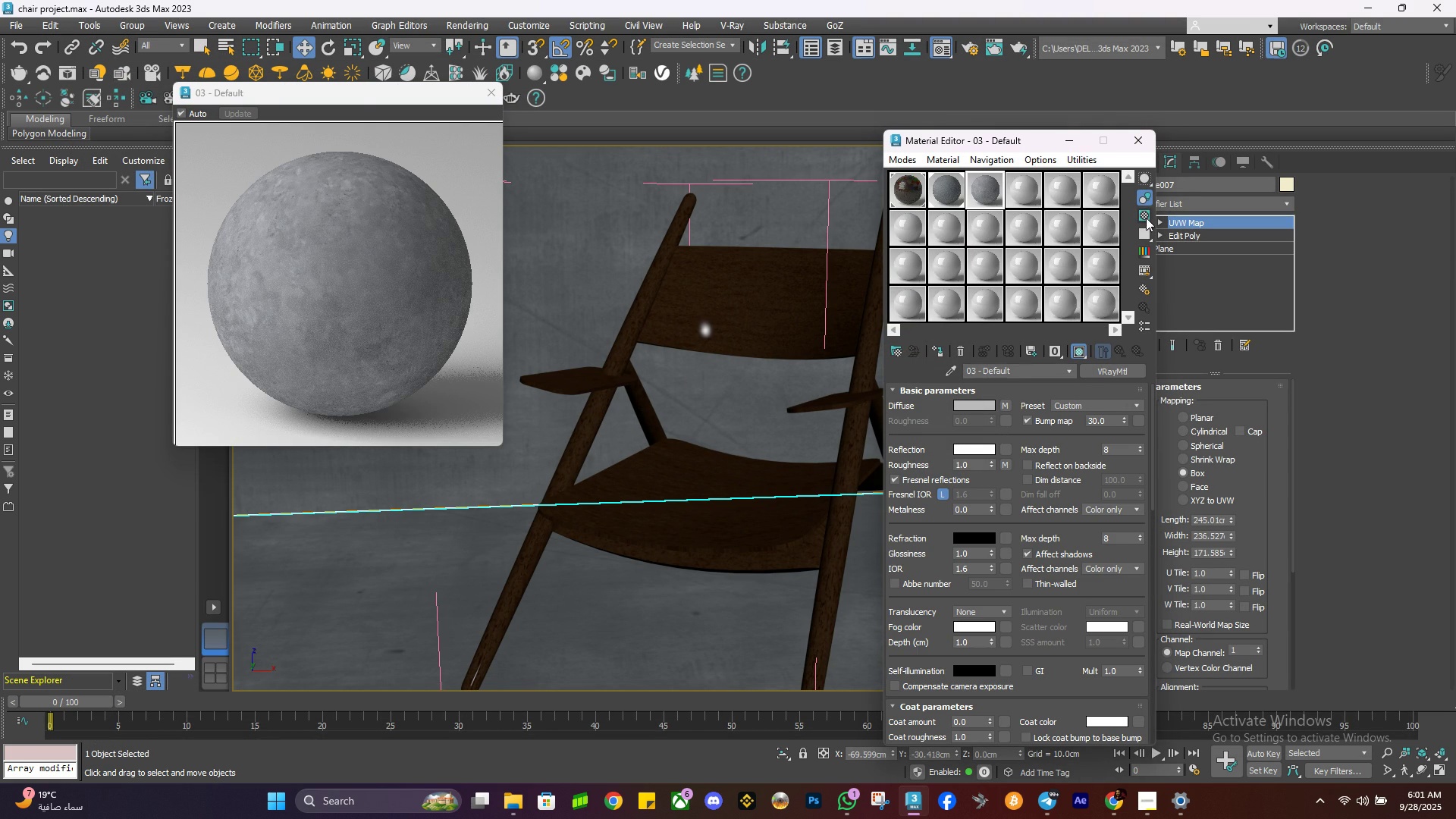 
left_click([1146, 214])
 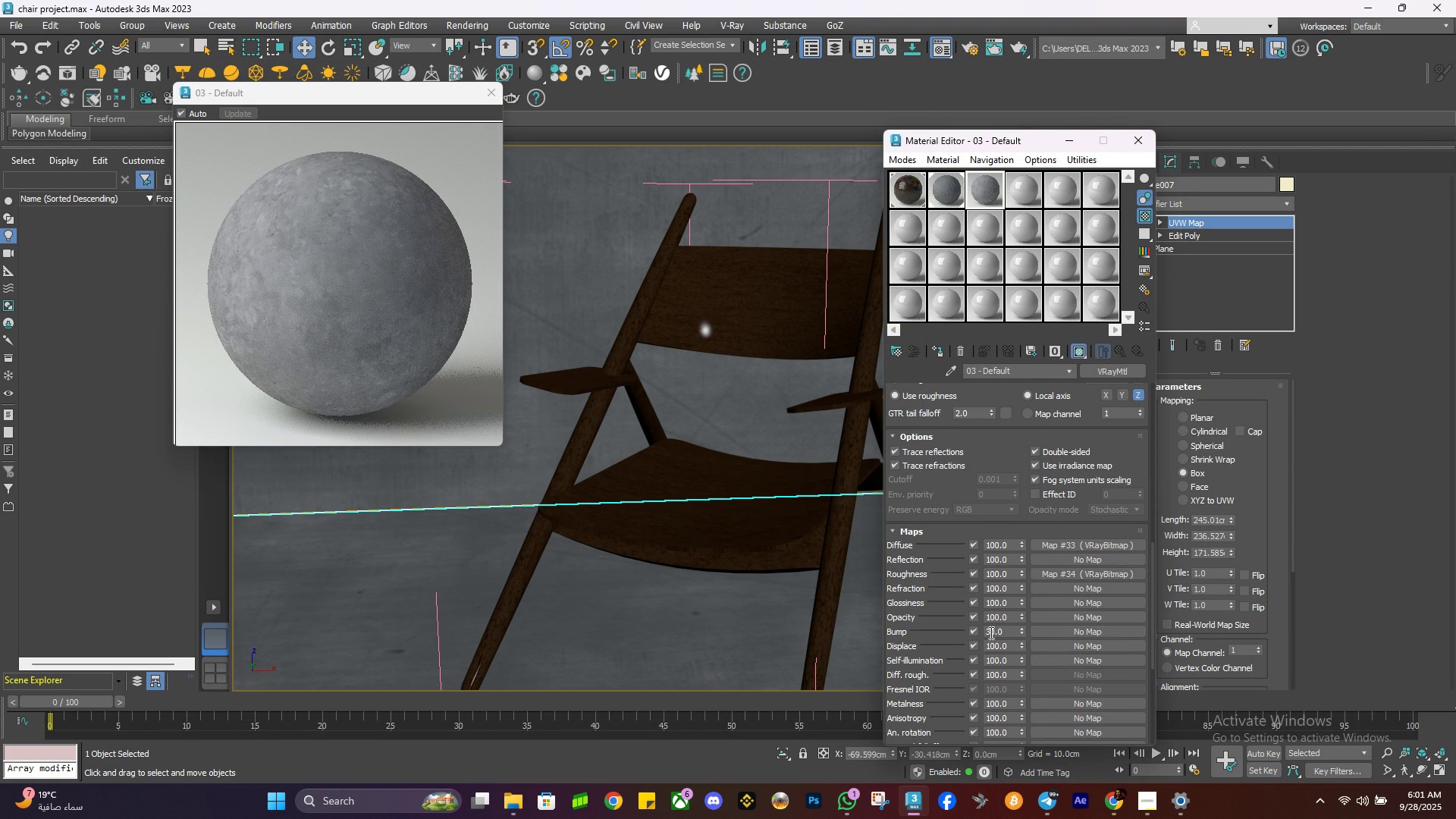 
double_click([1070, 640])
 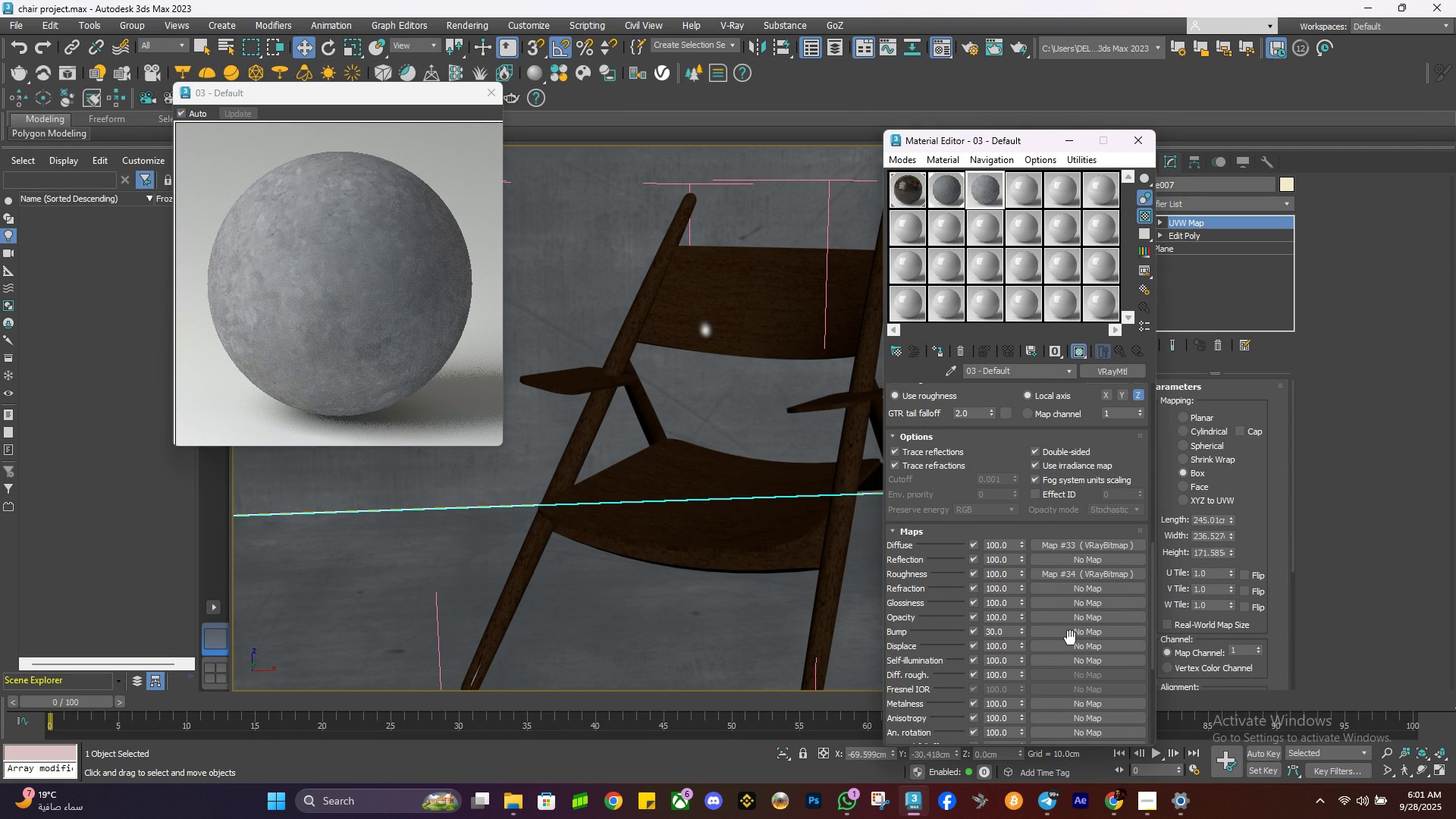 
left_click([1070, 638])
 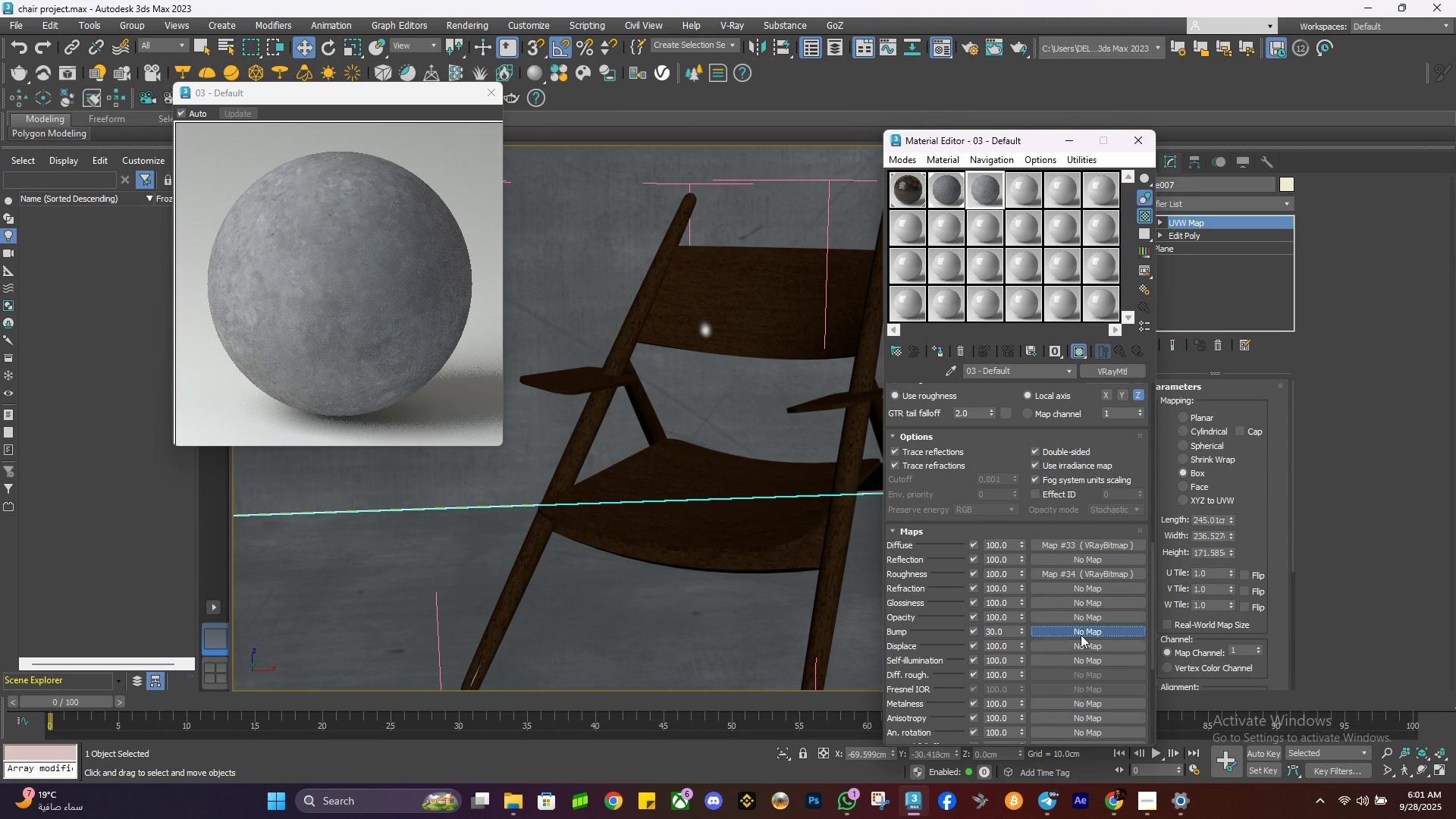 
left_click([1081, 635])
 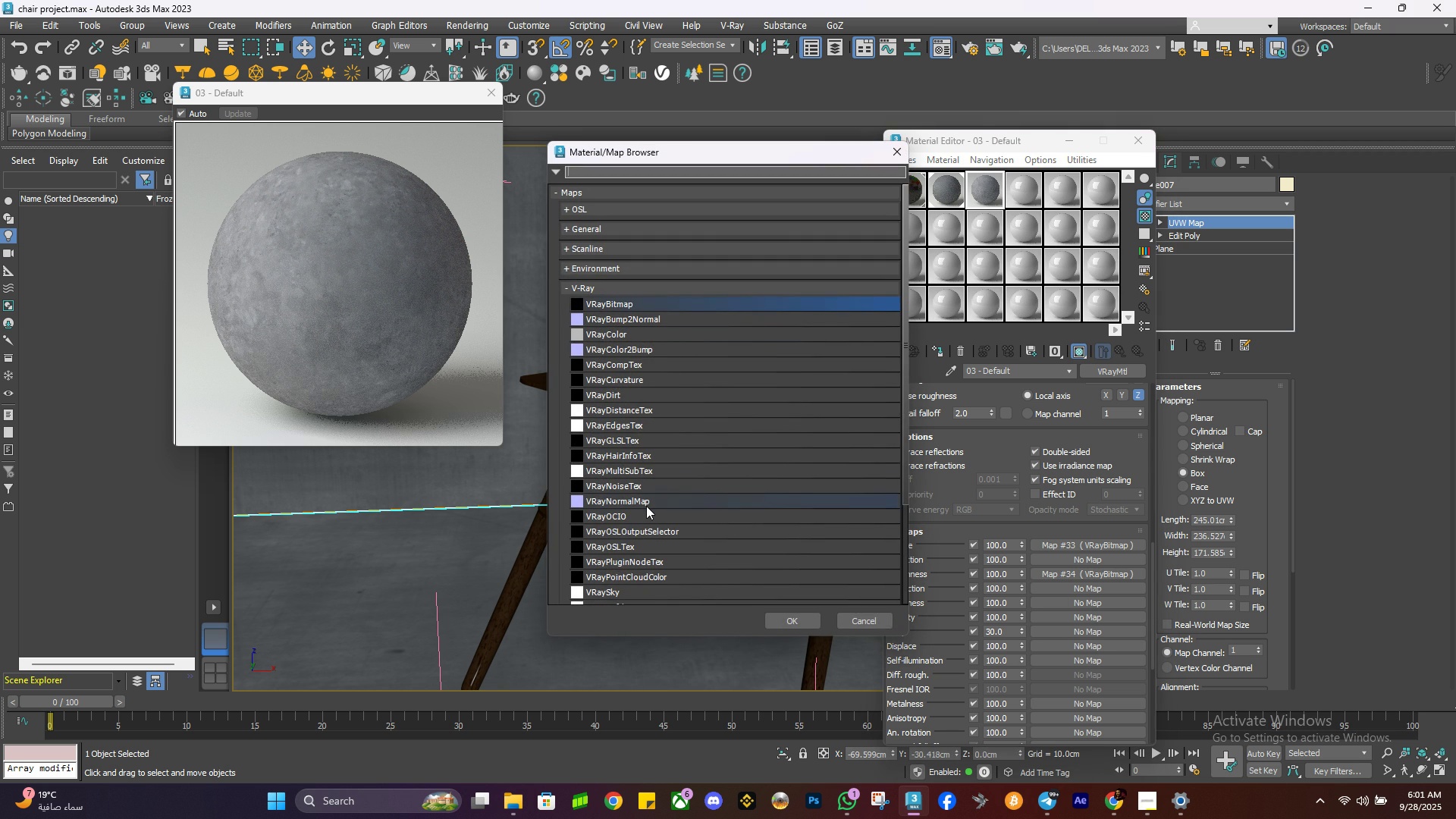 
double_click([646, 505])
 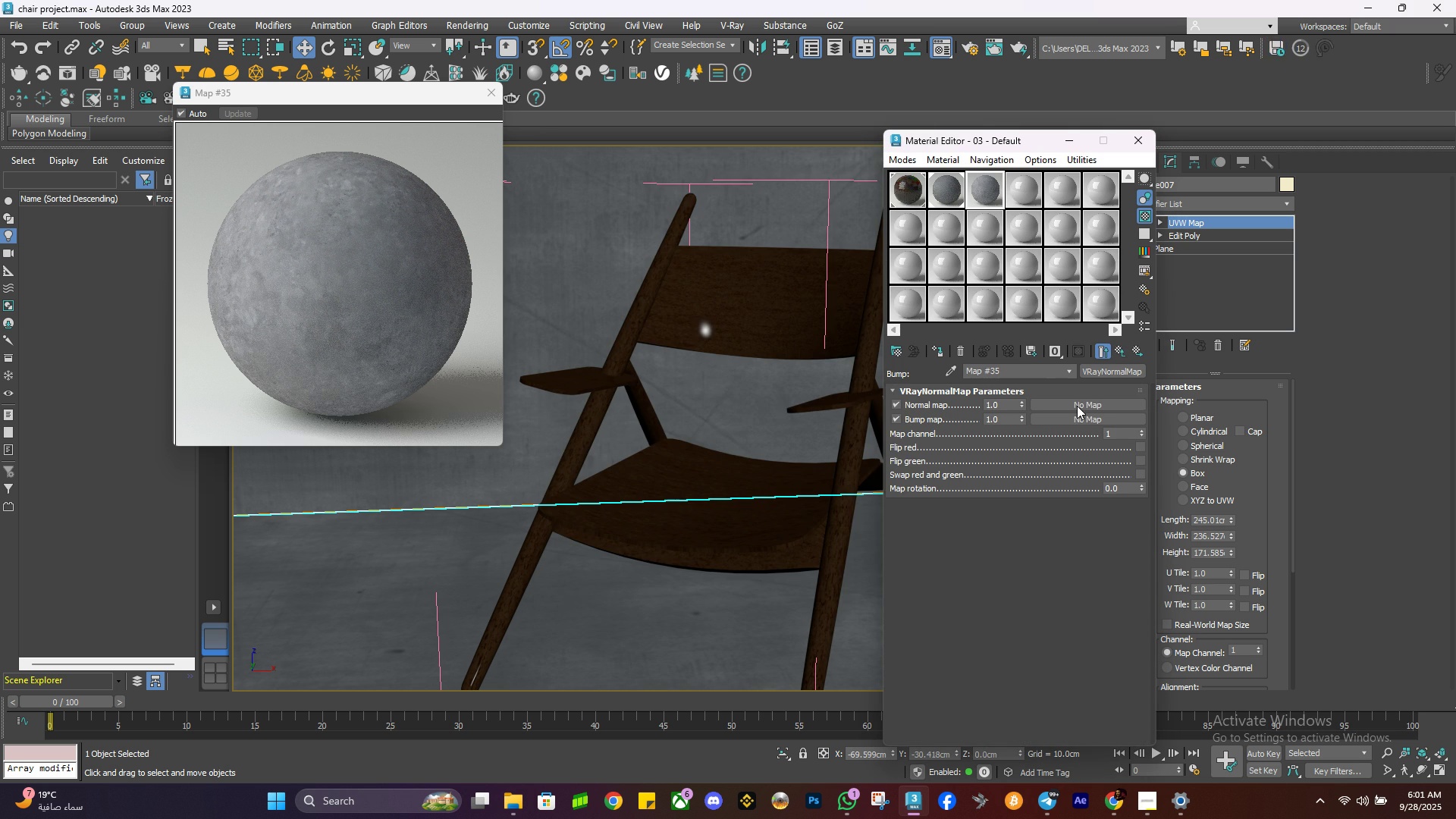 
left_click([1078, 403])
 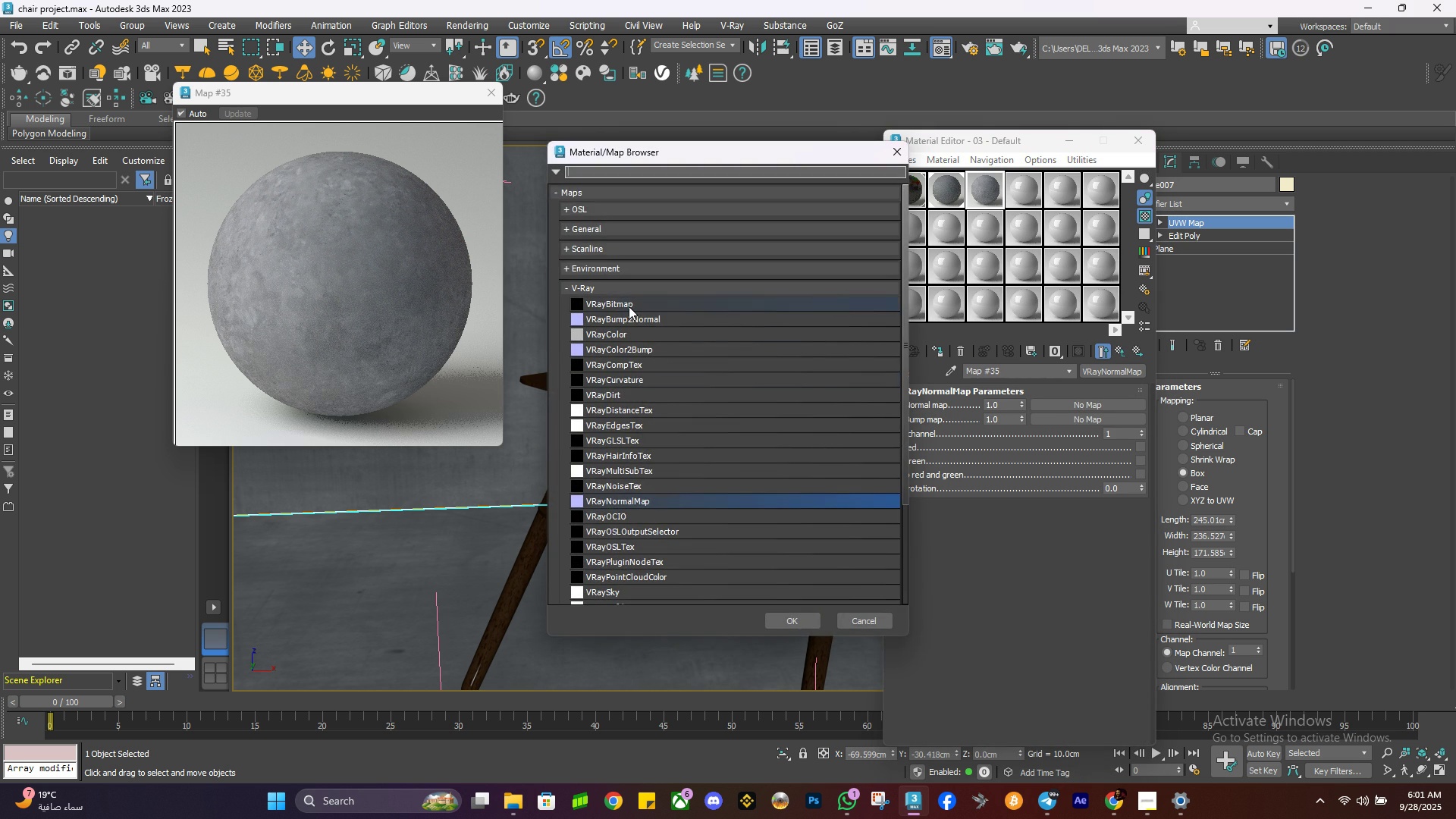 
double_click([629, 306])
 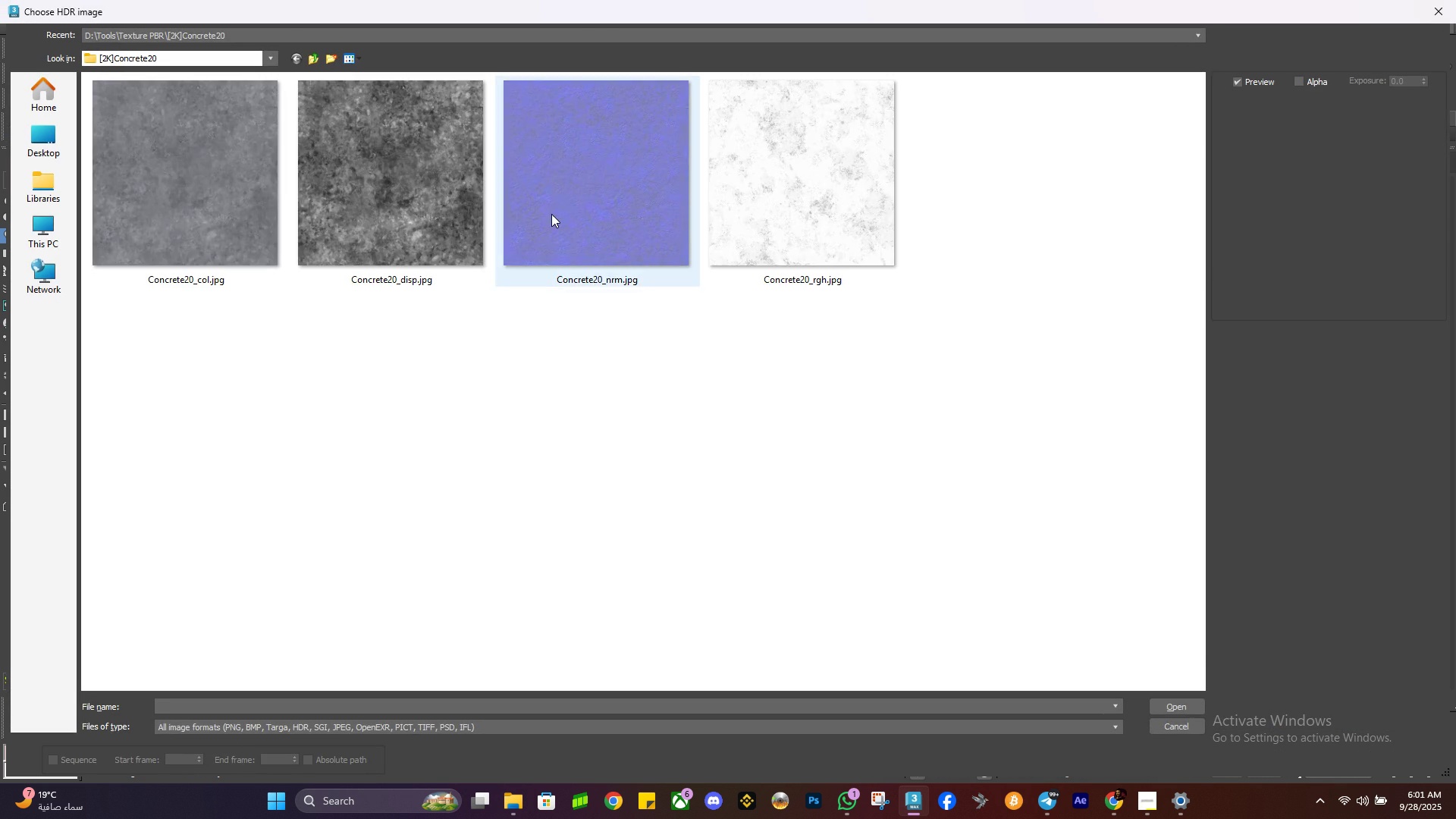 
double_click([554, 212])
 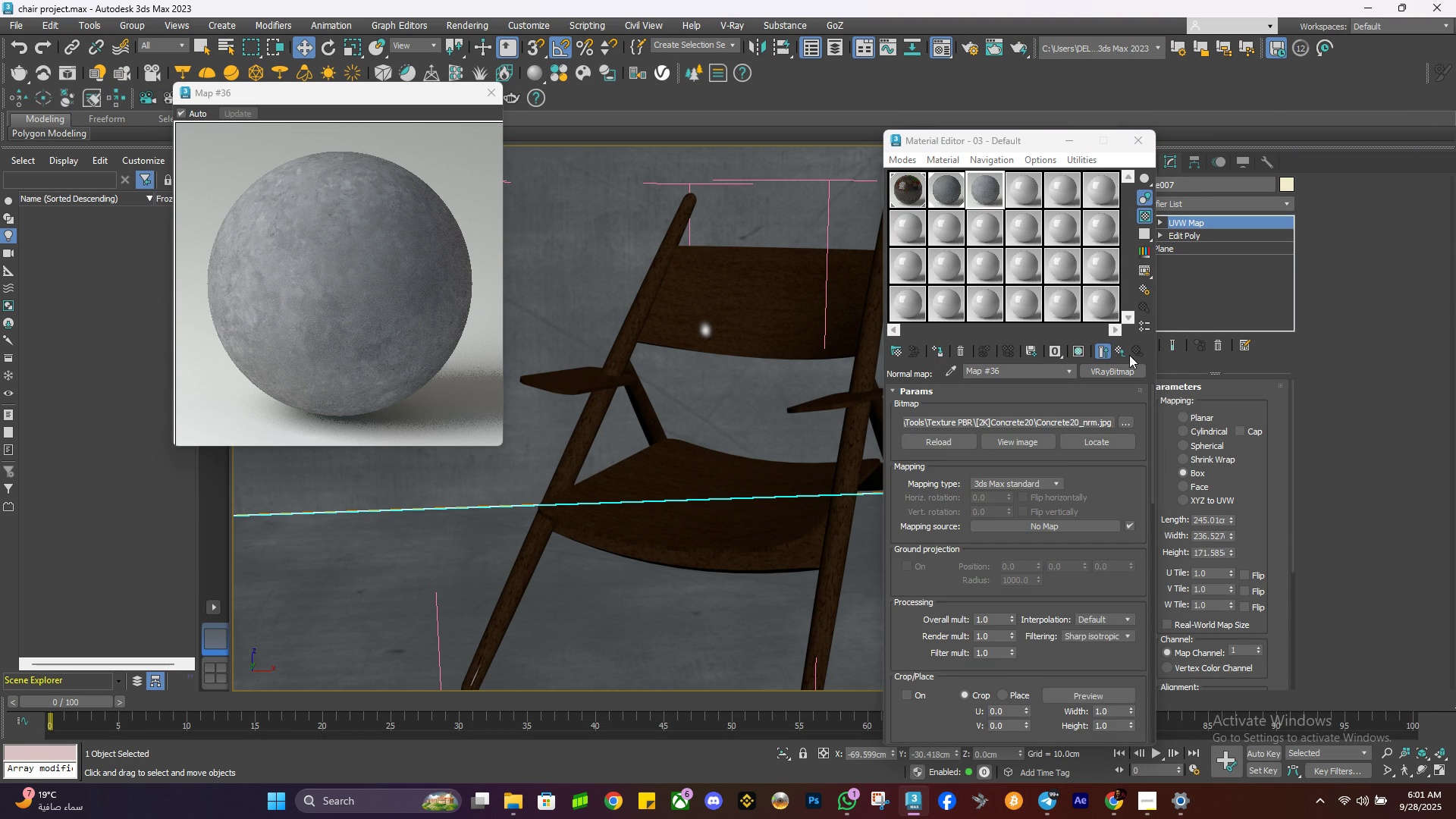 
left_click([1116, 353])
 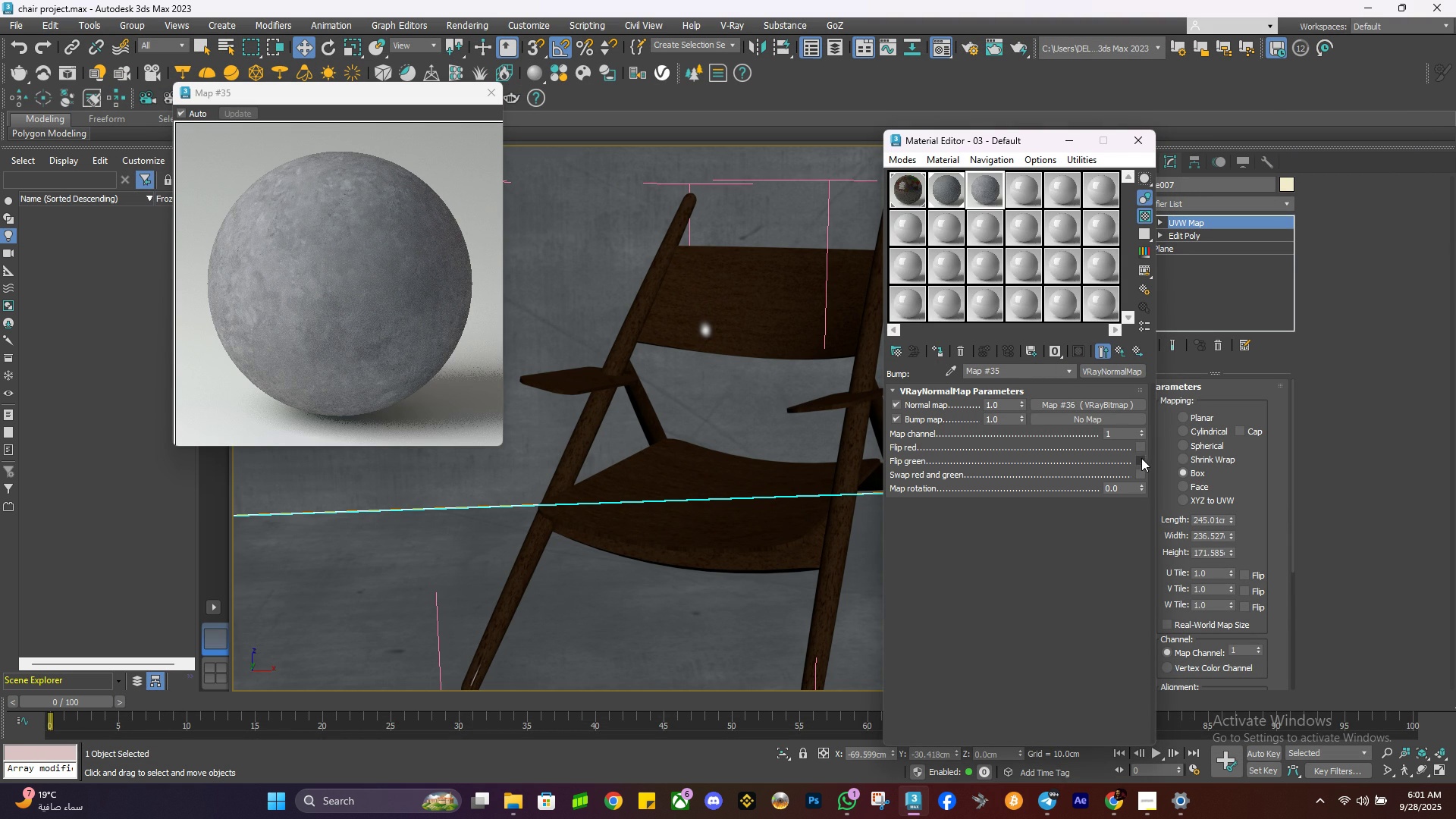 
left_click([1142, 460])
 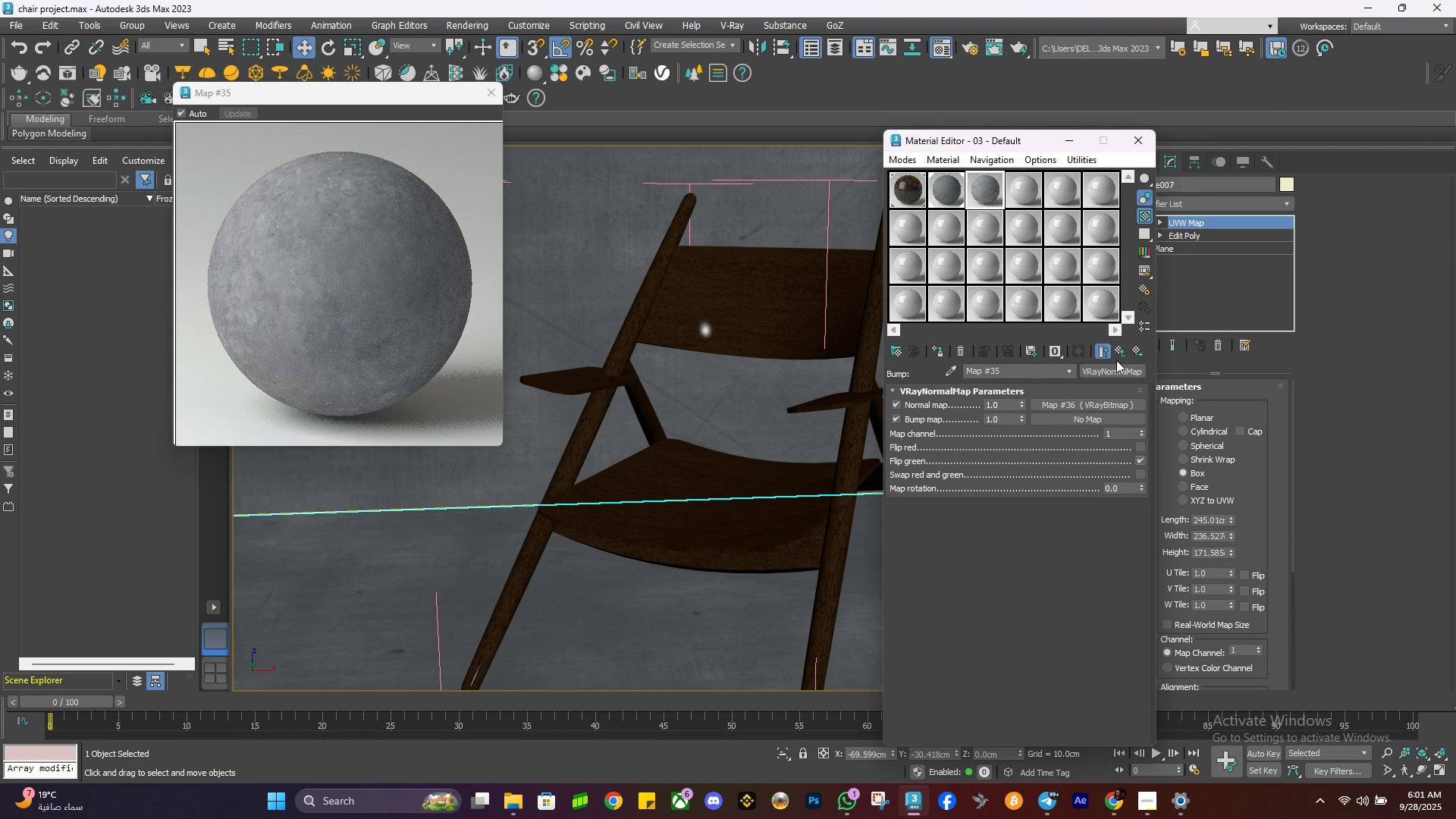 
left_click([1121, 350])
 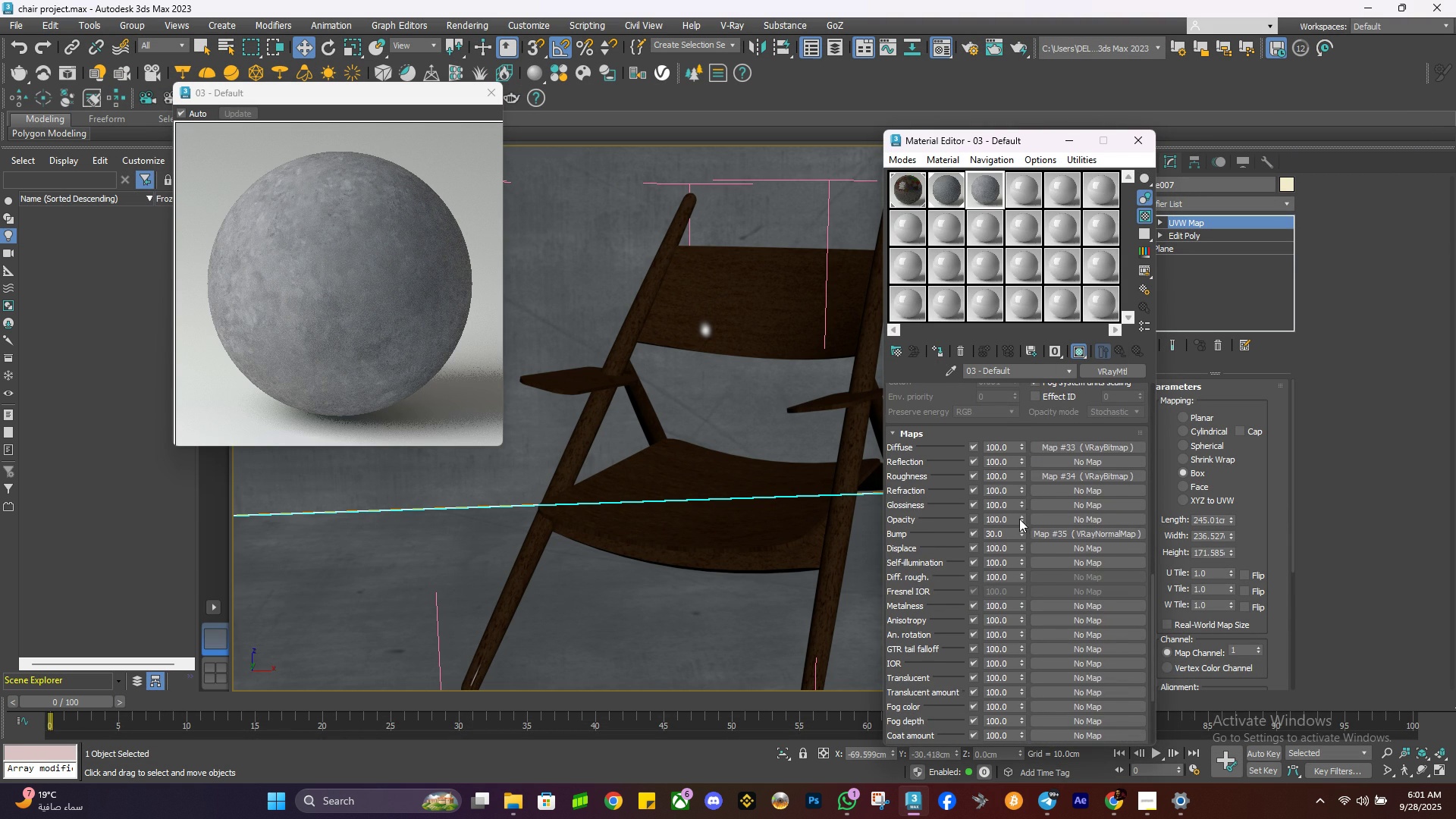 
left_click([1059, 534])
 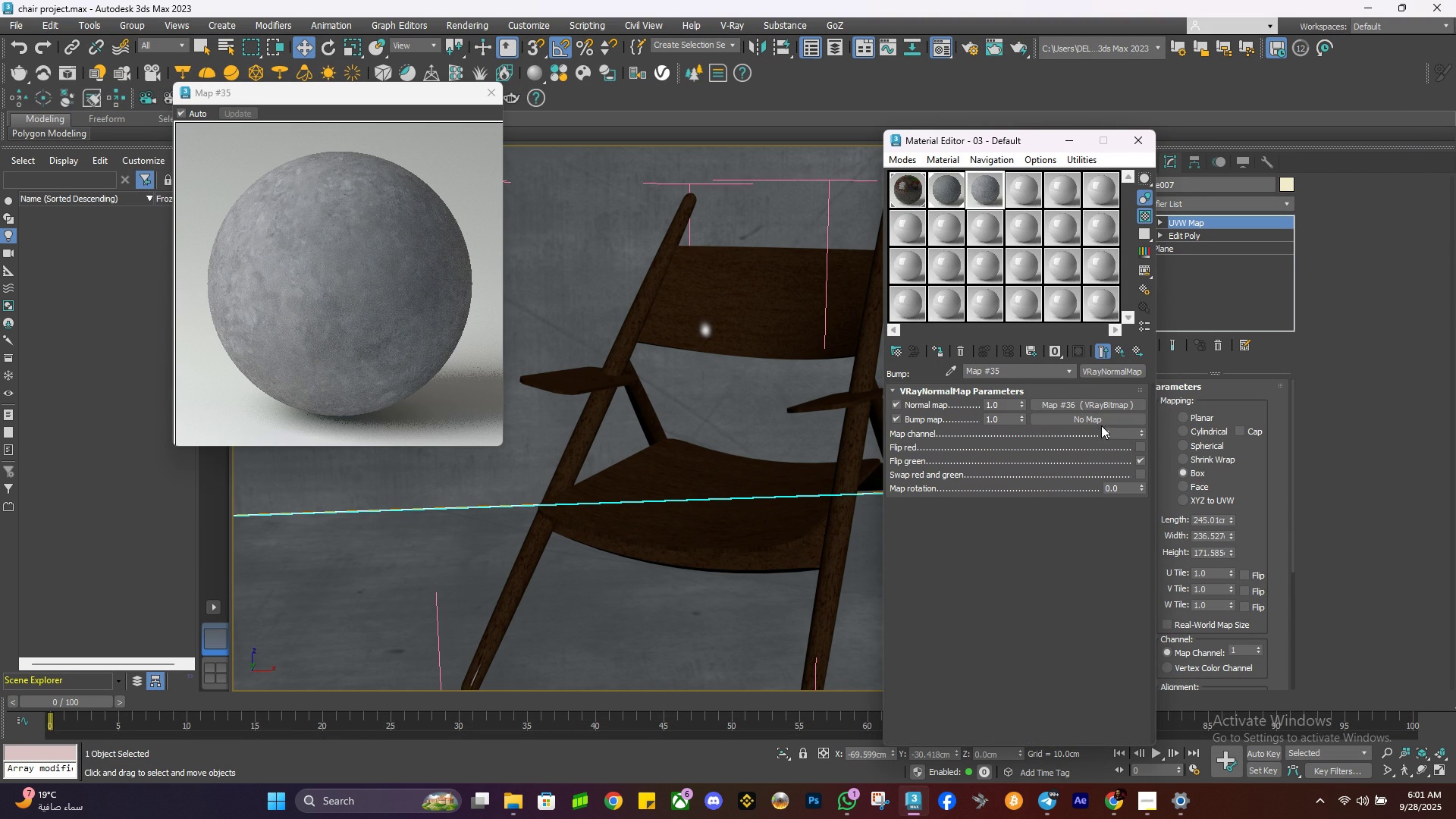 
left_click([1097, 419])
 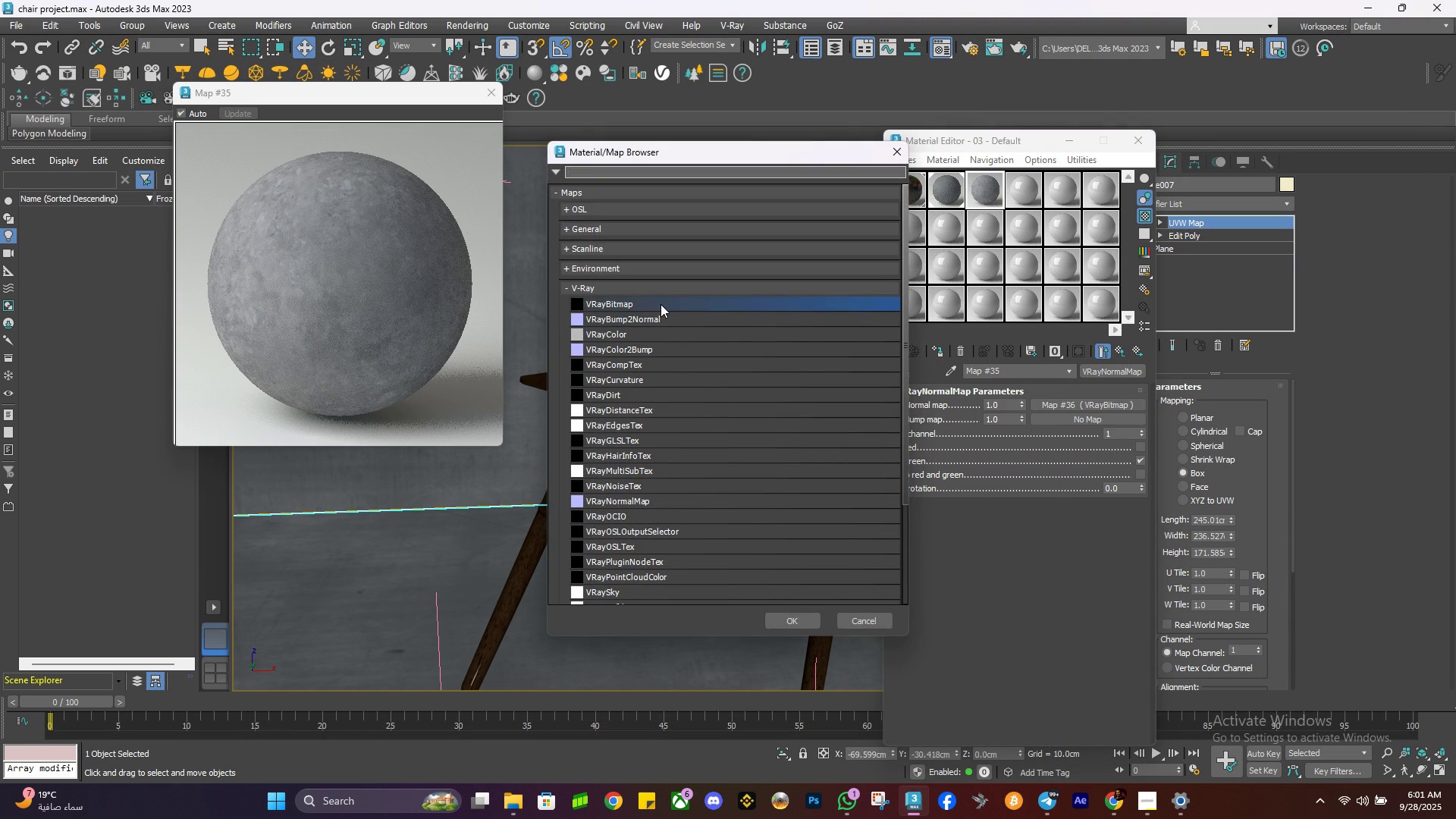 
left_click([660, 304])
 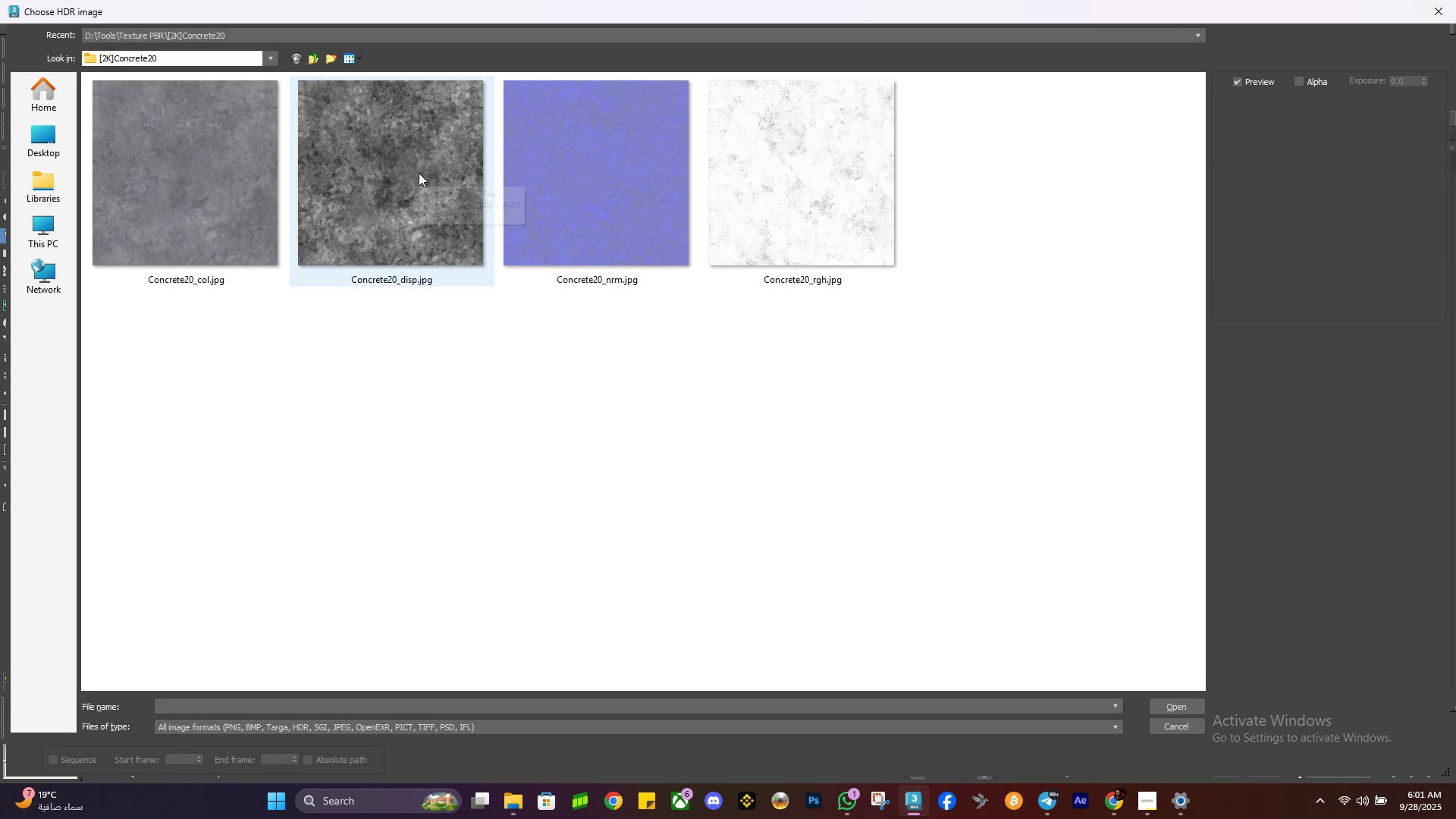 
double_click([419, 173])
 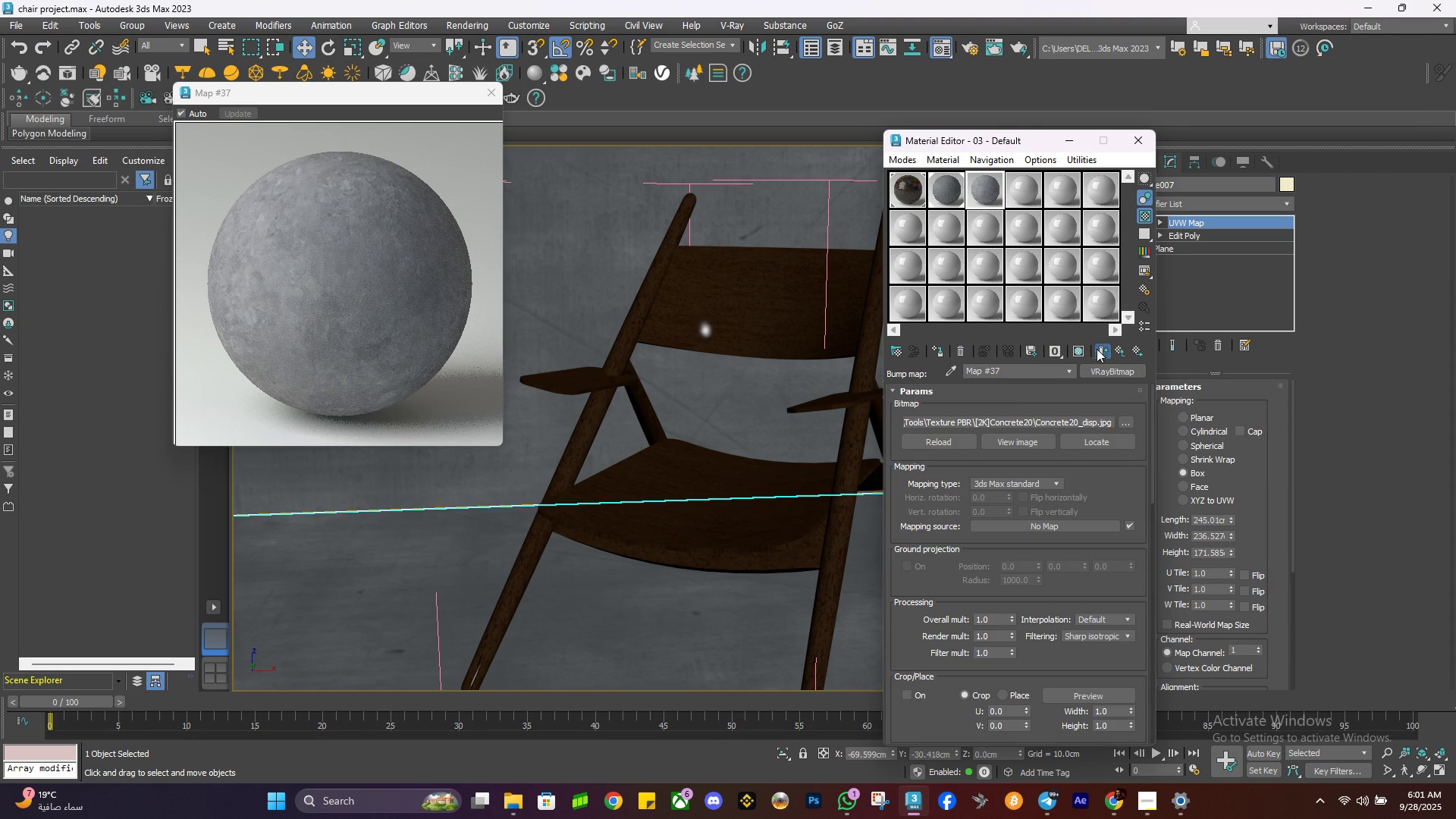 
left_click([1120, 354])
 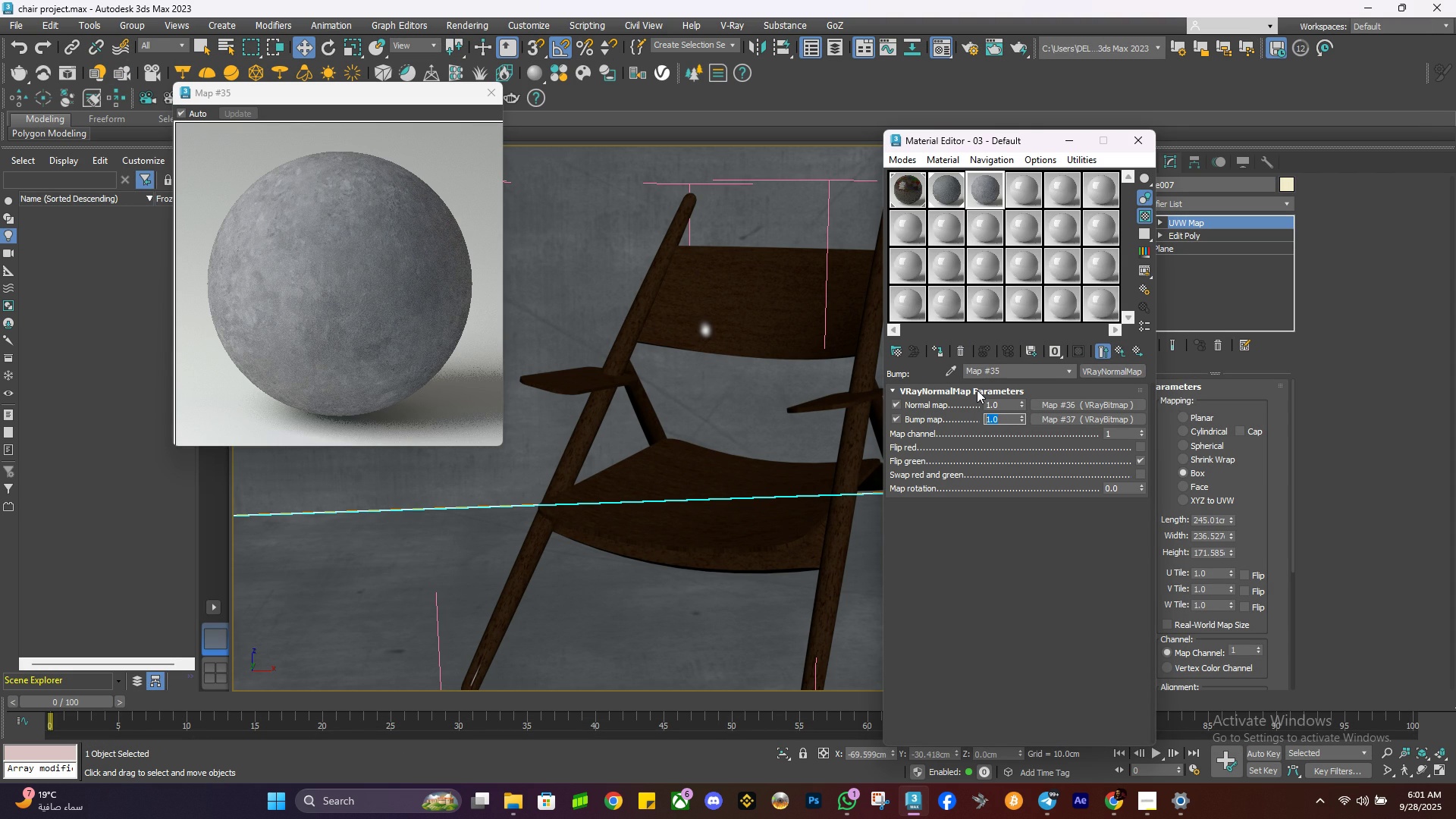 
key(Numpad5)
 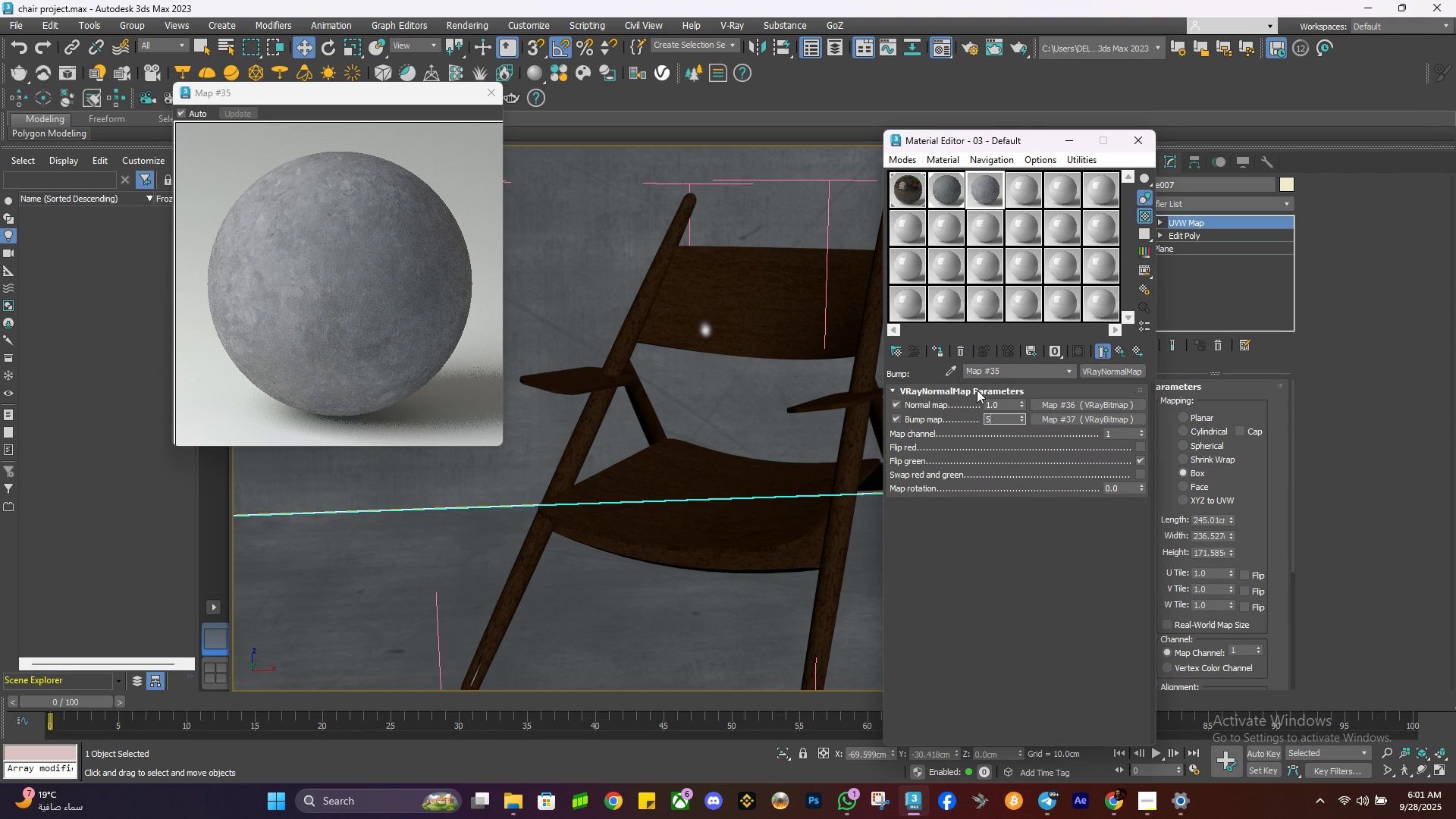 
key(NumpadEnter)
 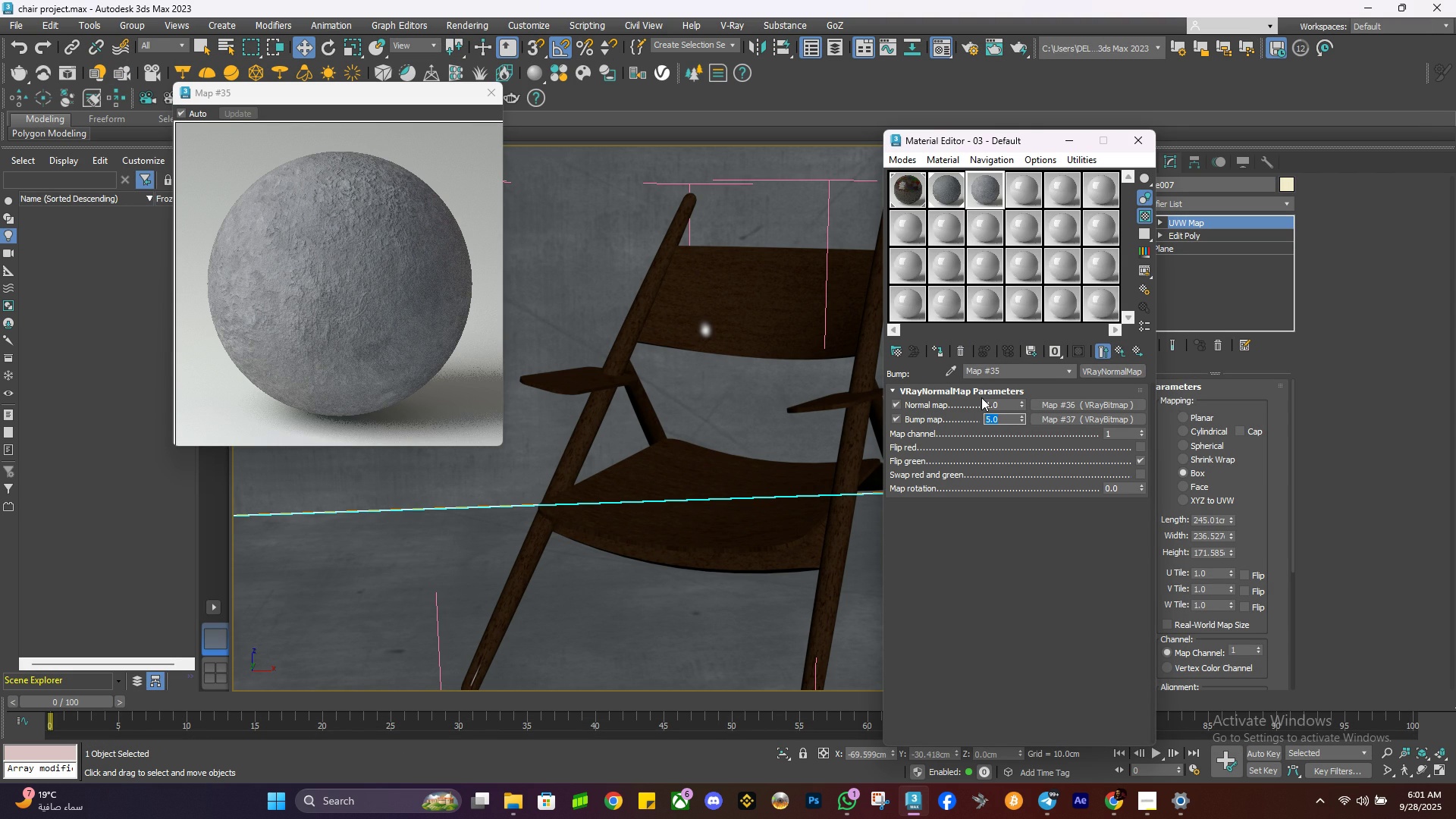 
key(Numpad3)
 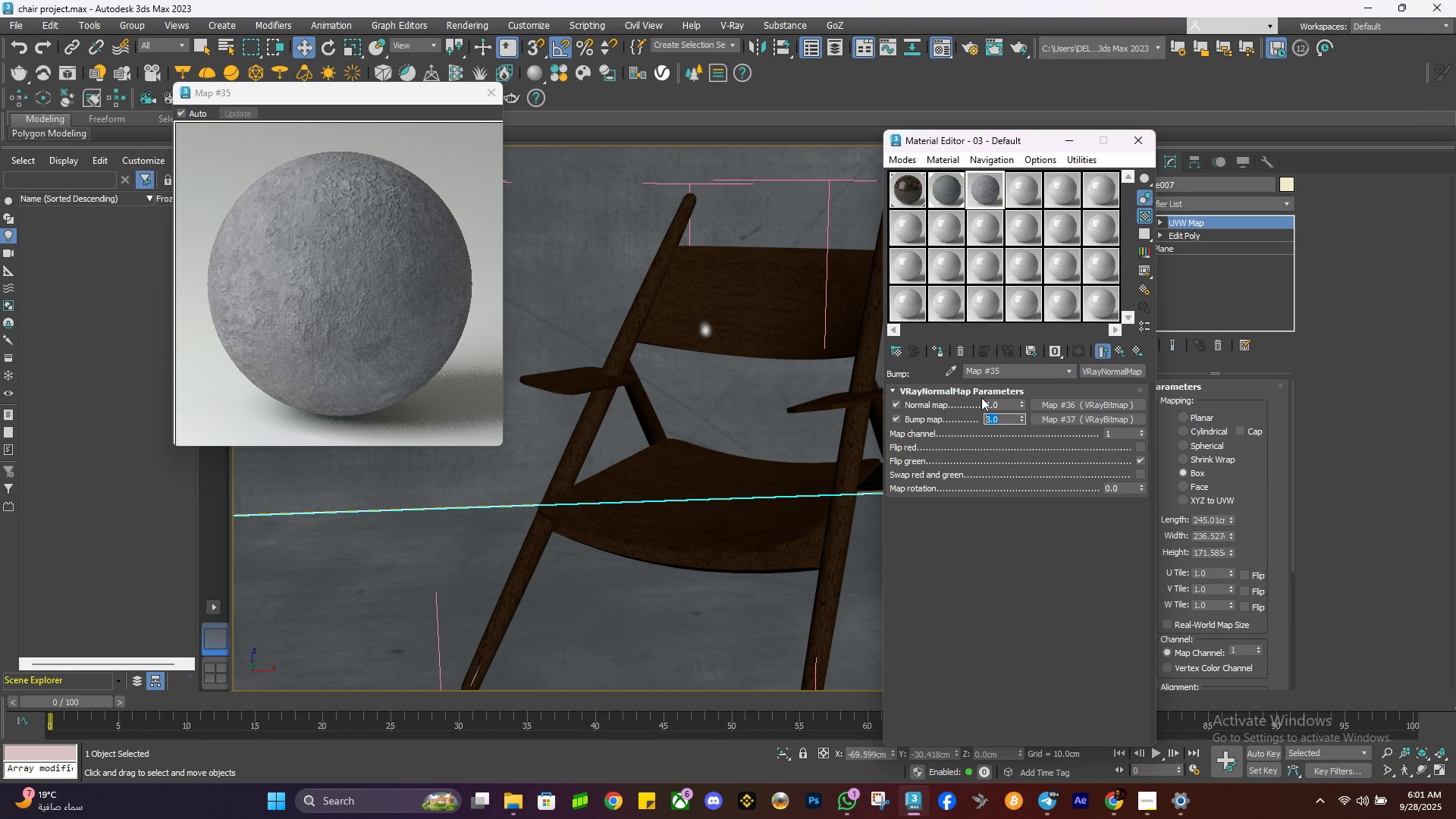 
key(NumpadEnter)
 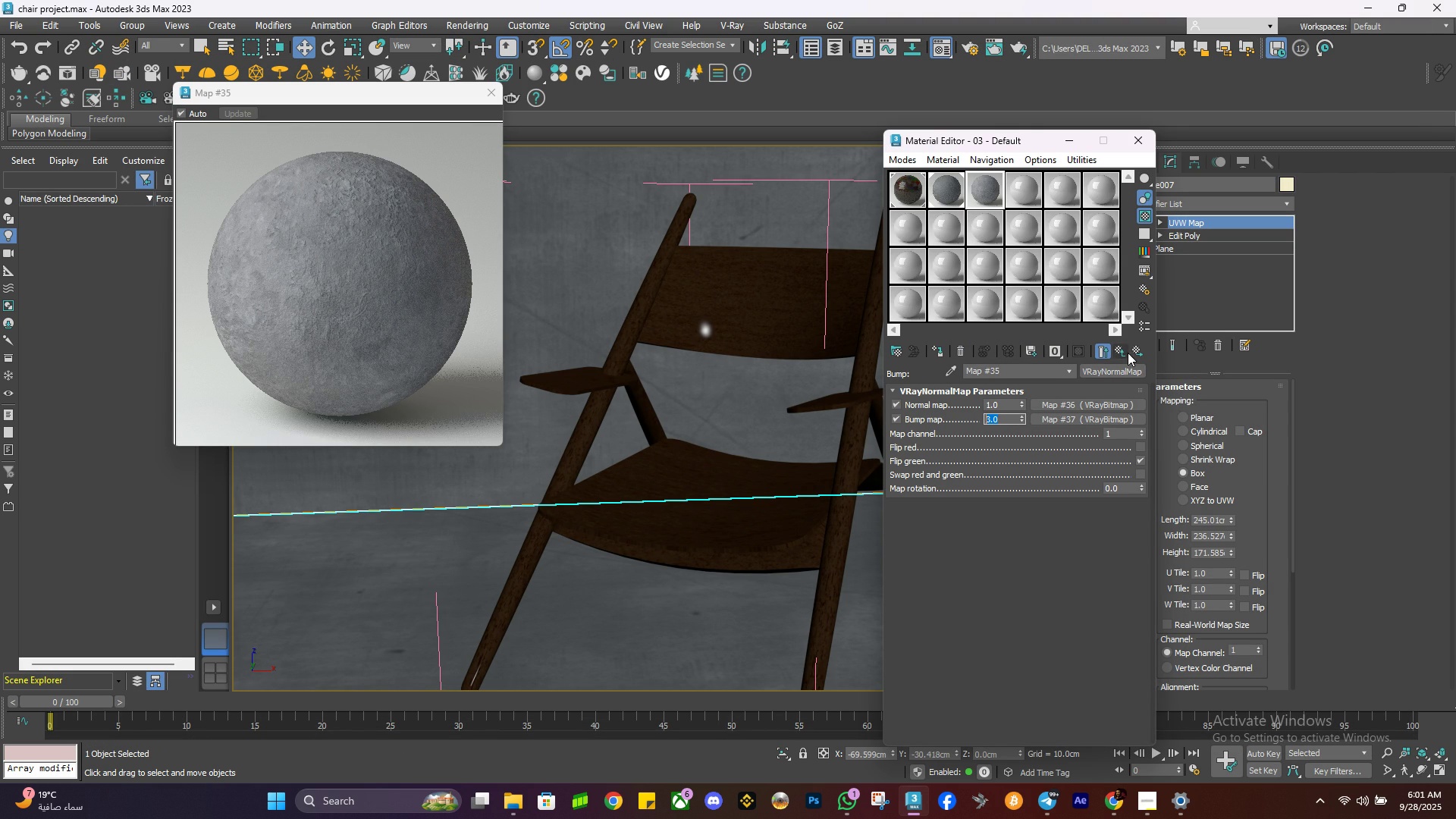 
double_click([1124, 351])
 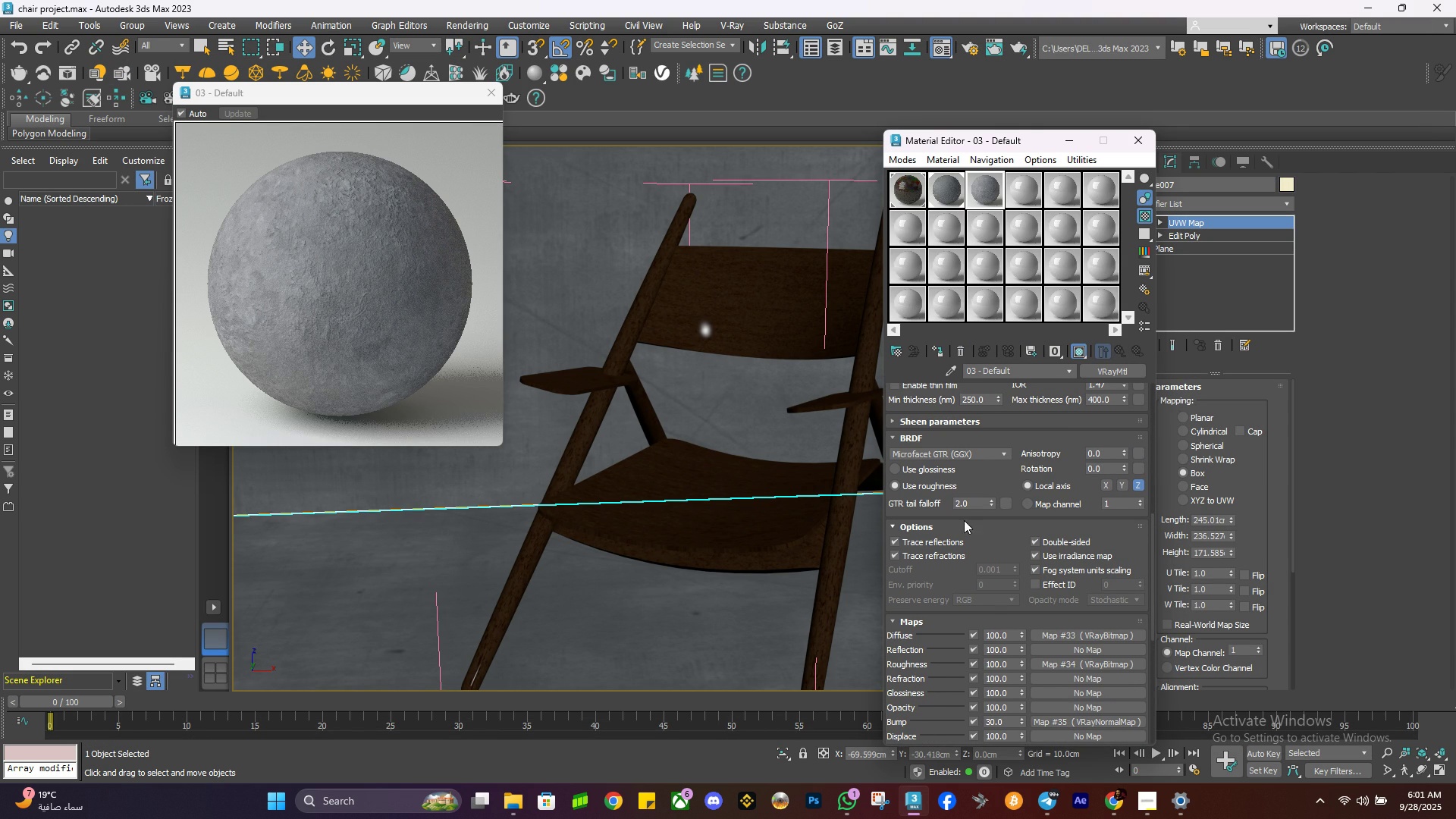 
wait(6.07)
 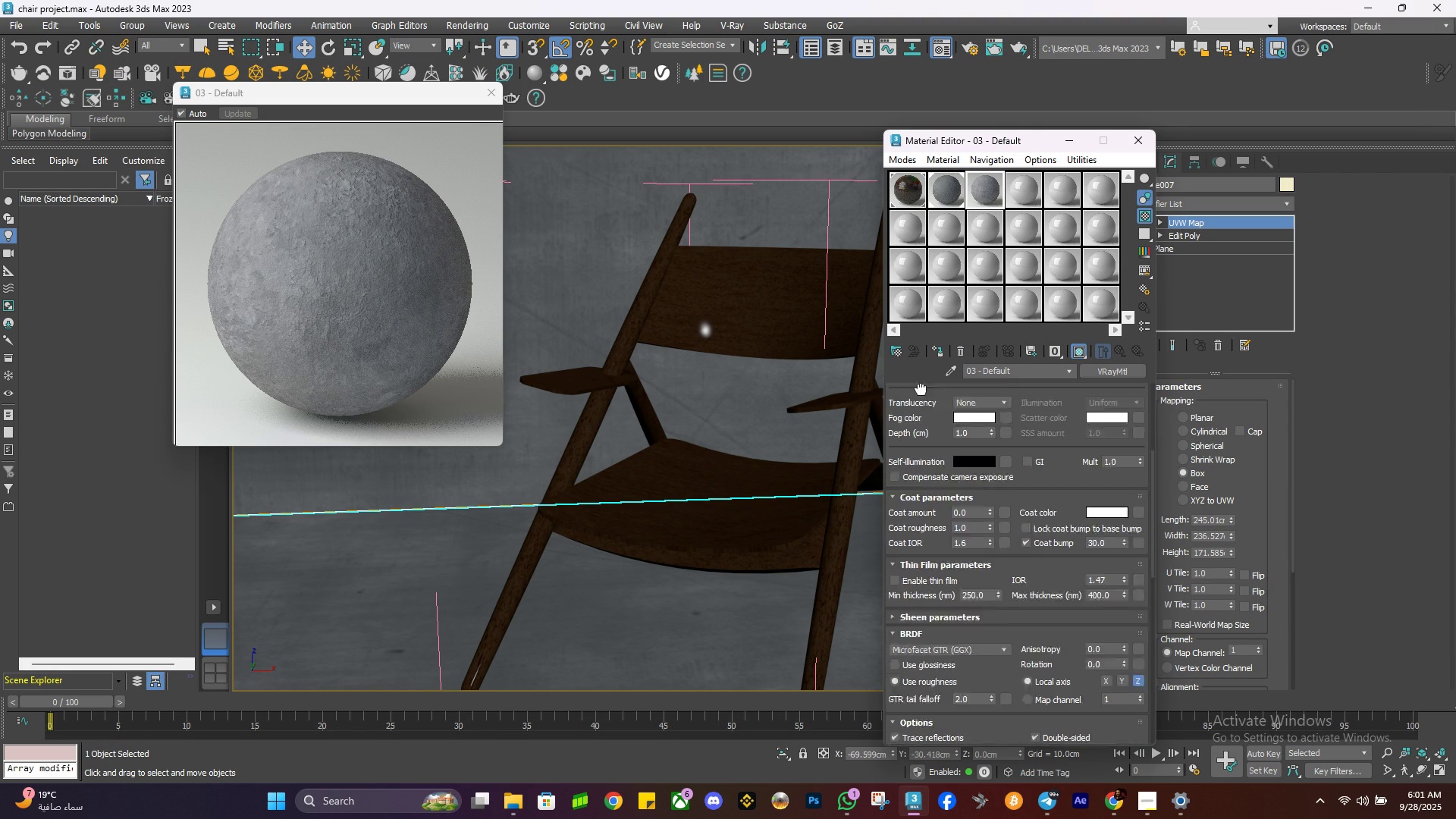 
key(Numpad3)
 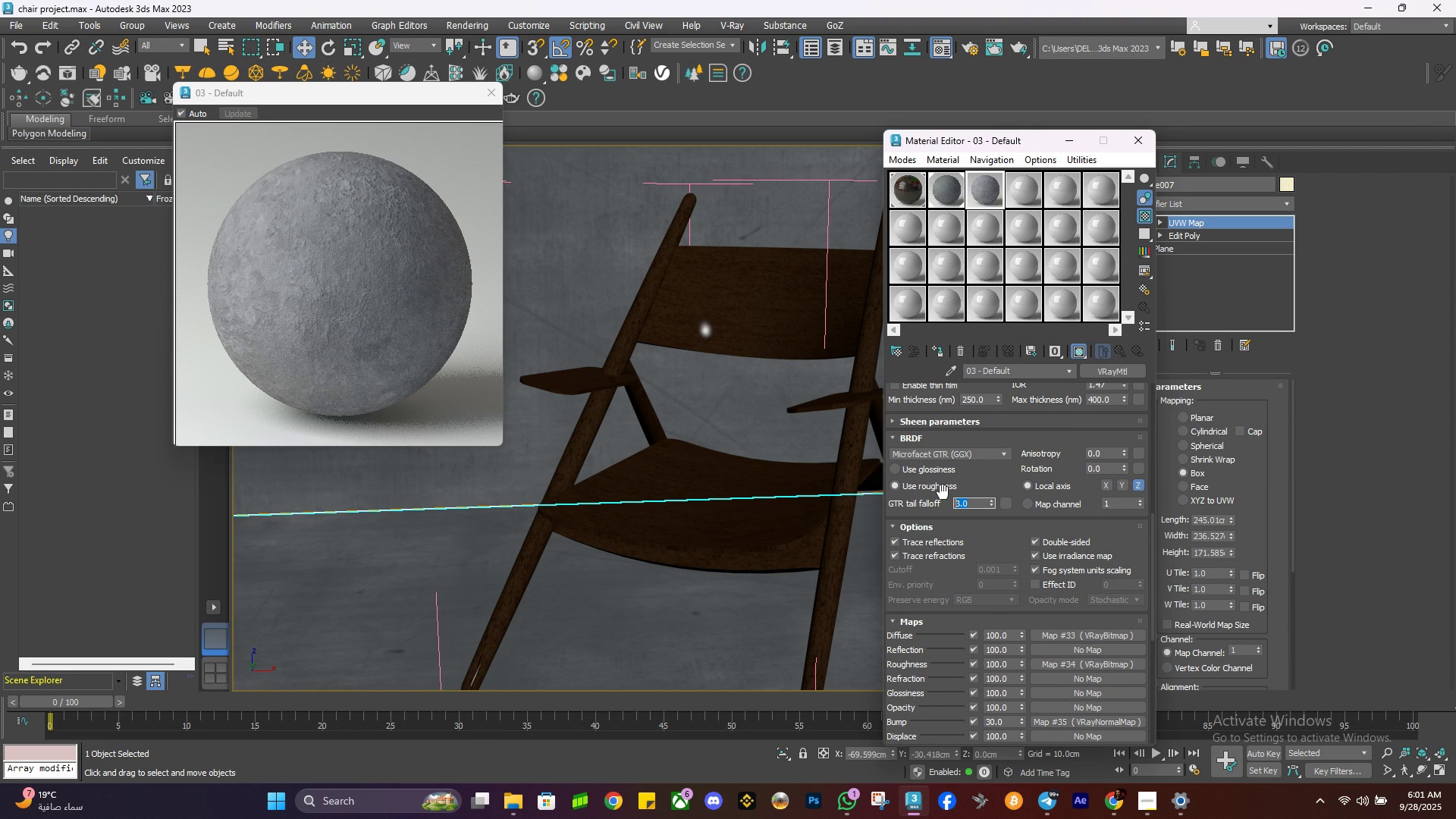 
key(NumpadEnter)
 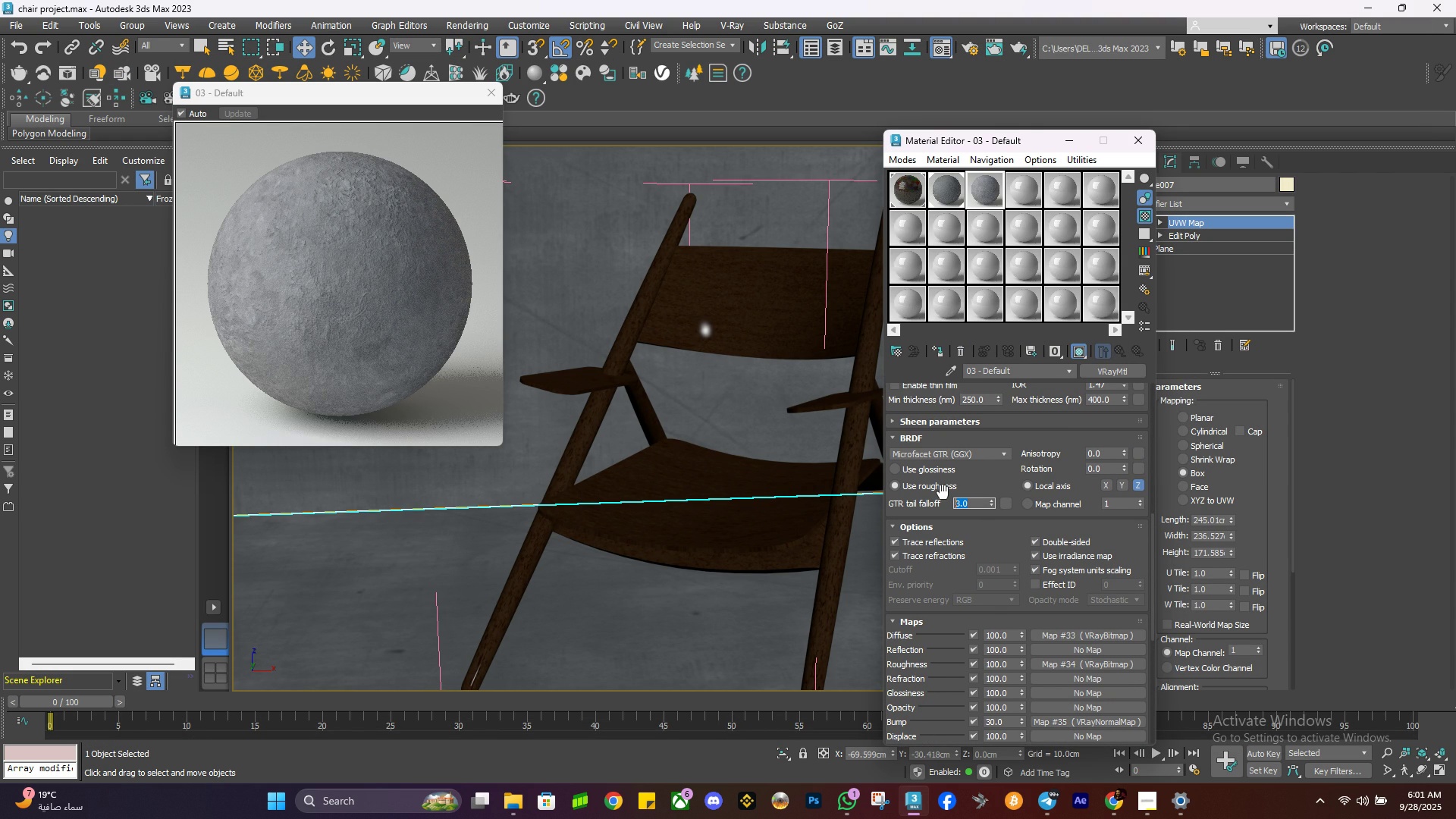 
key(Numpad1)
 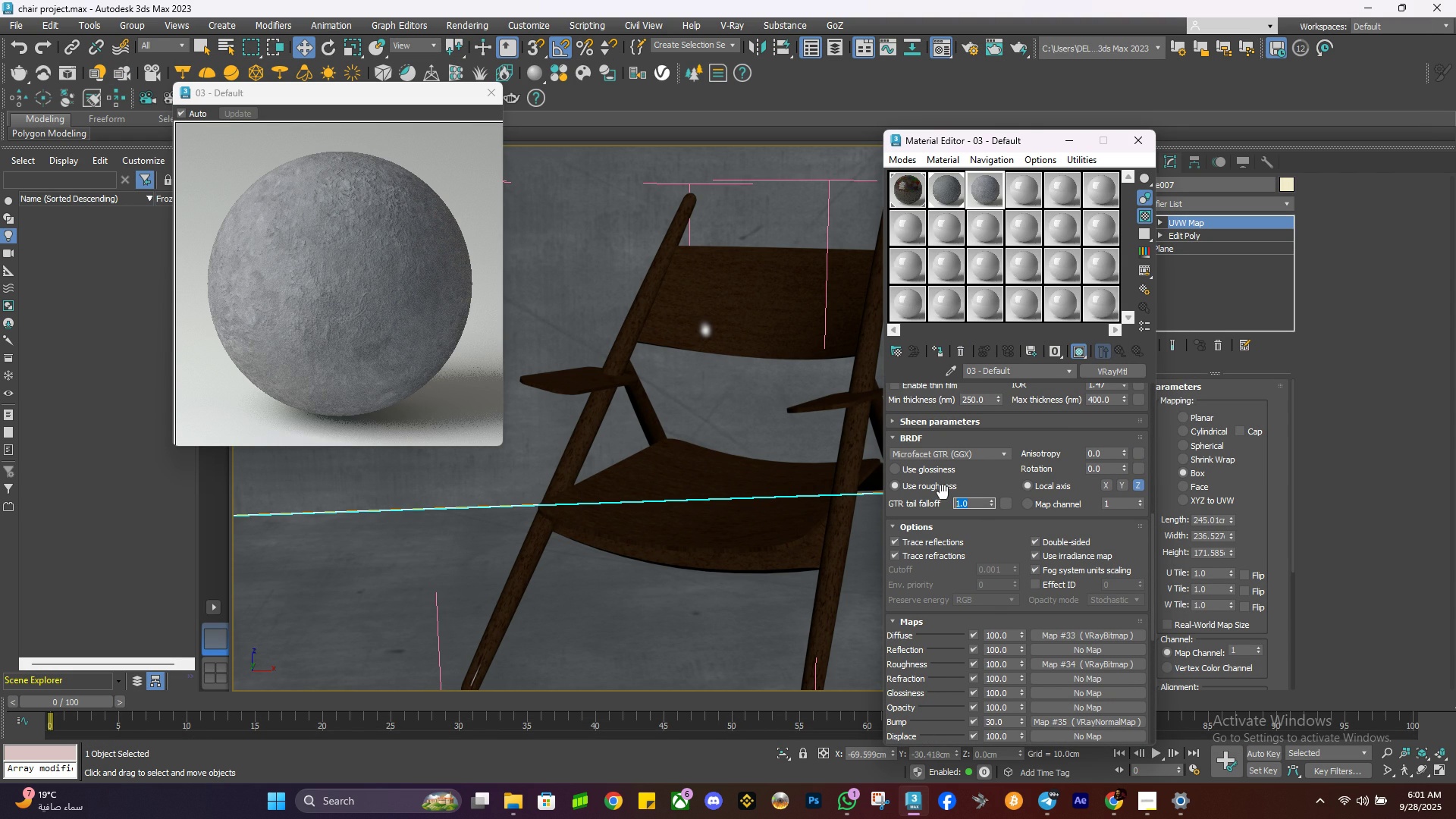 
key(NumpadEnter)
 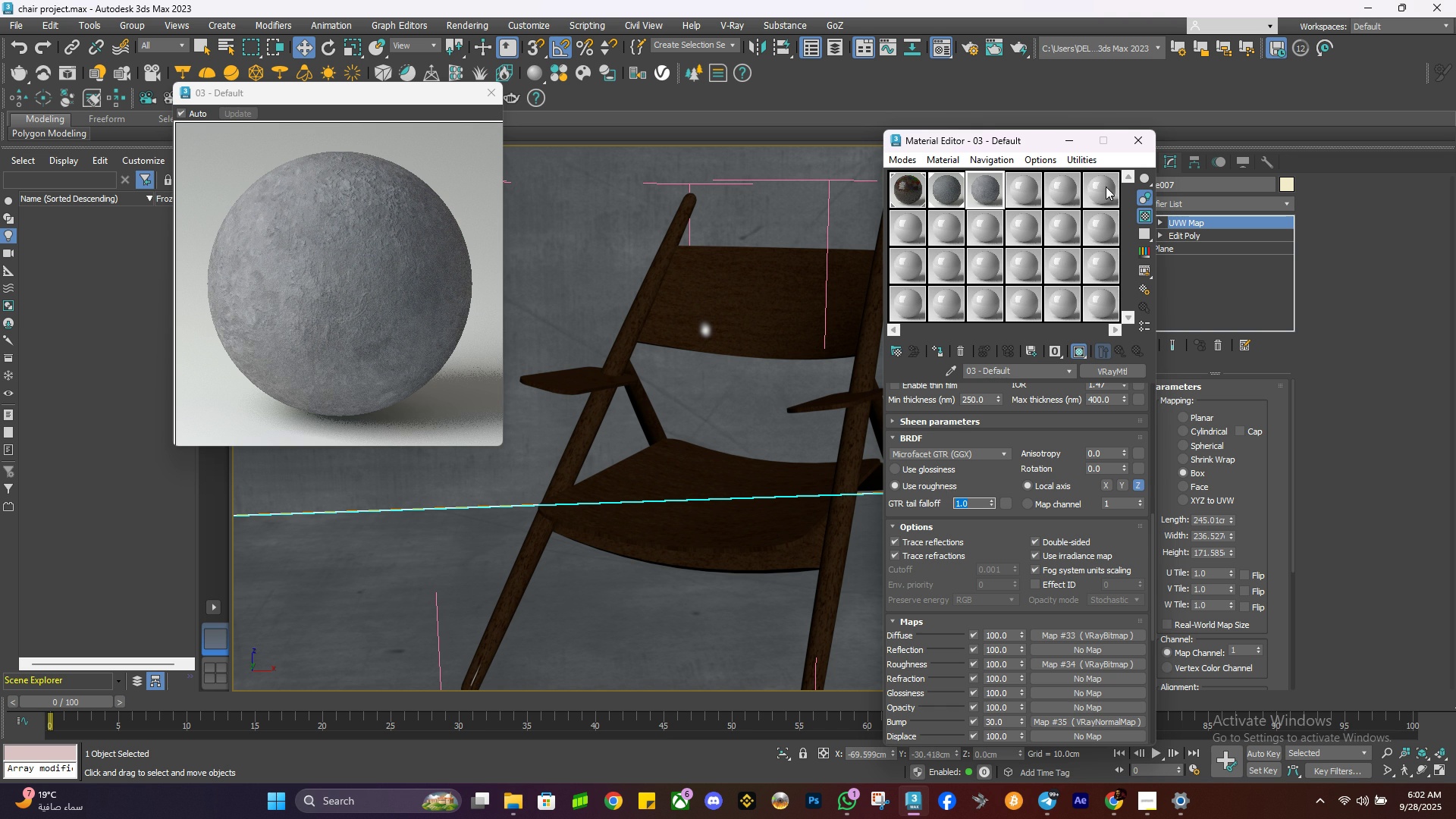 
left_click([1134, 146])
 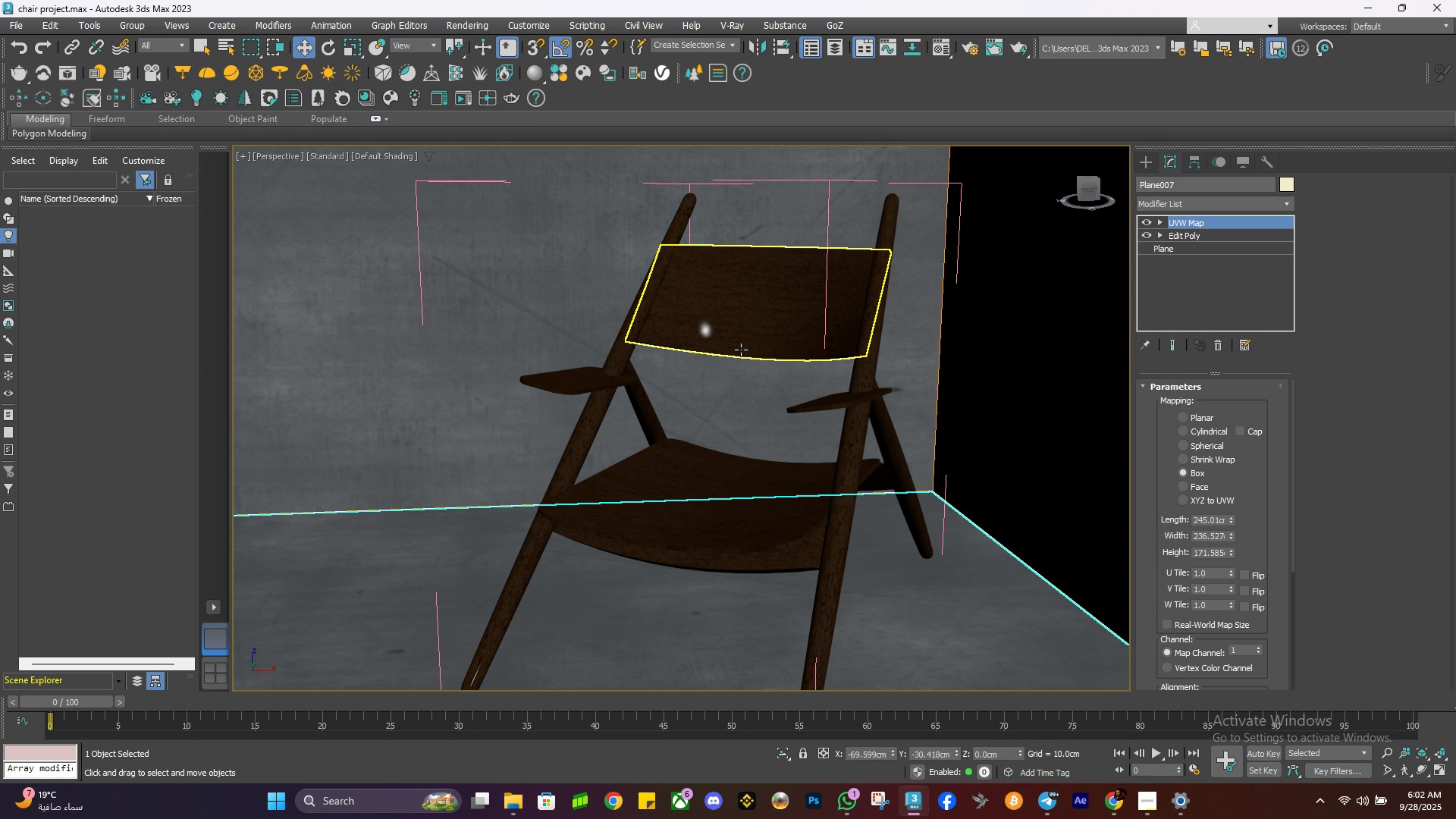 
key(M)
 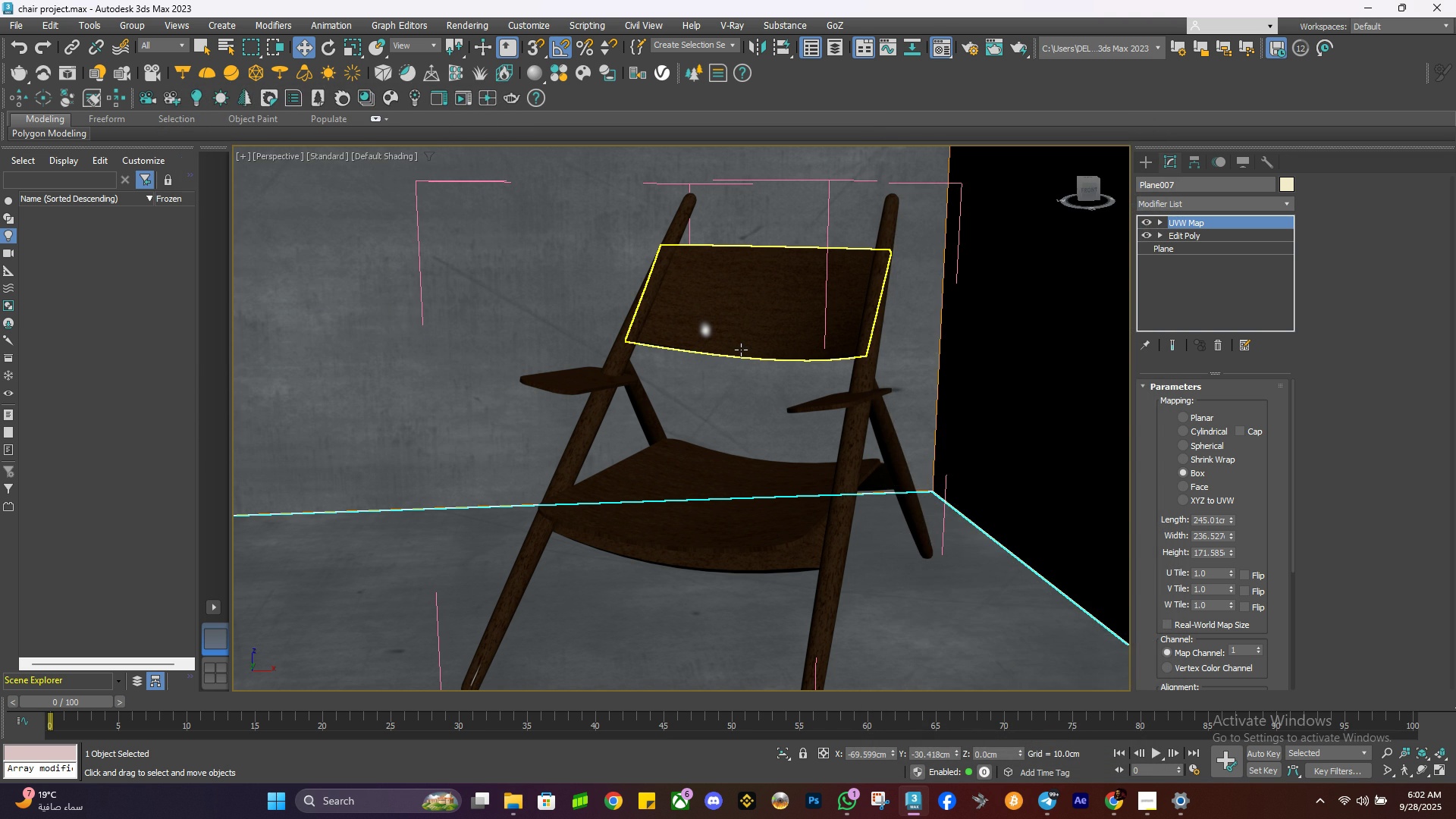 
middle_click([741, 350])
 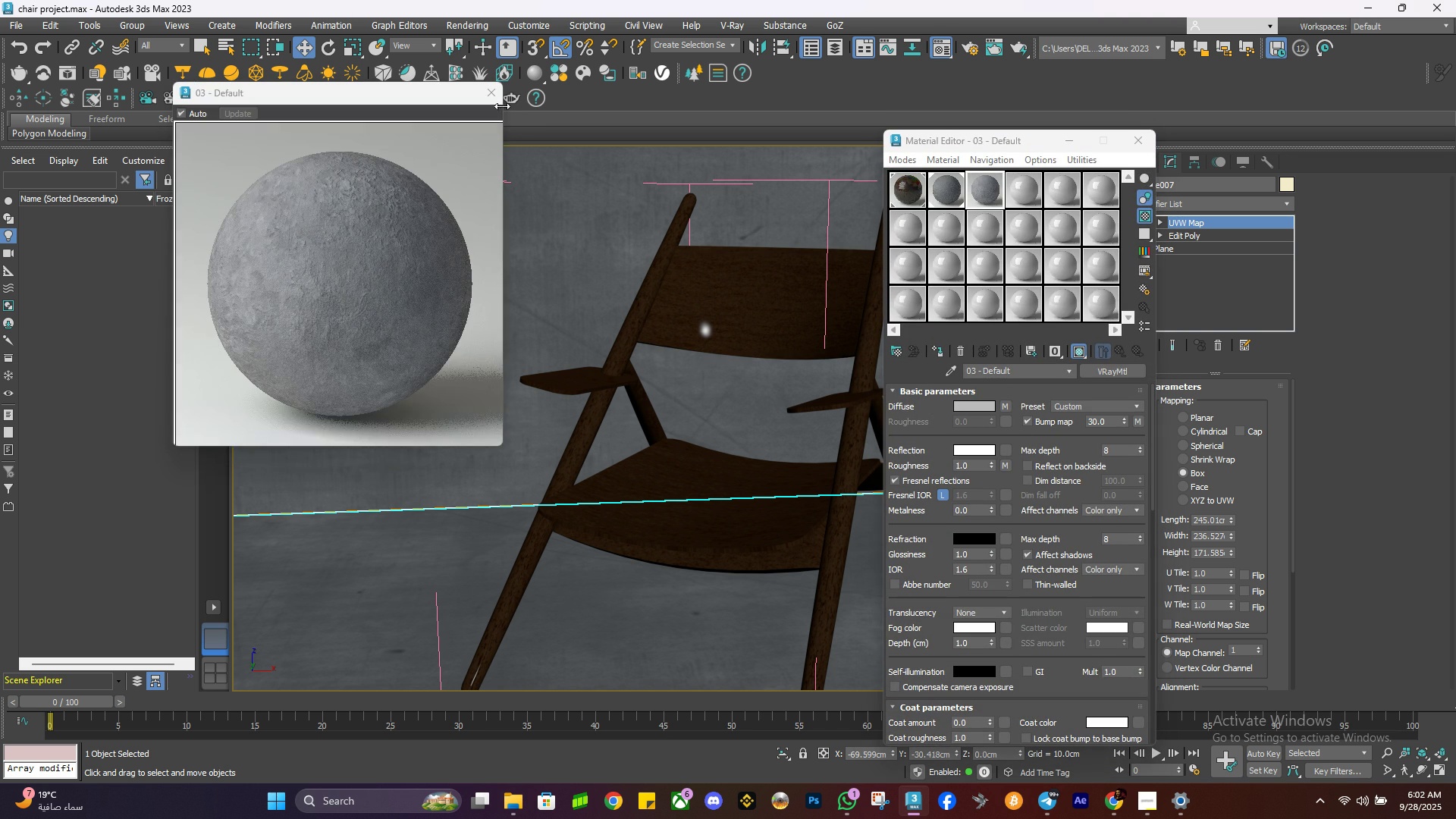 
left_click([498, 103])
 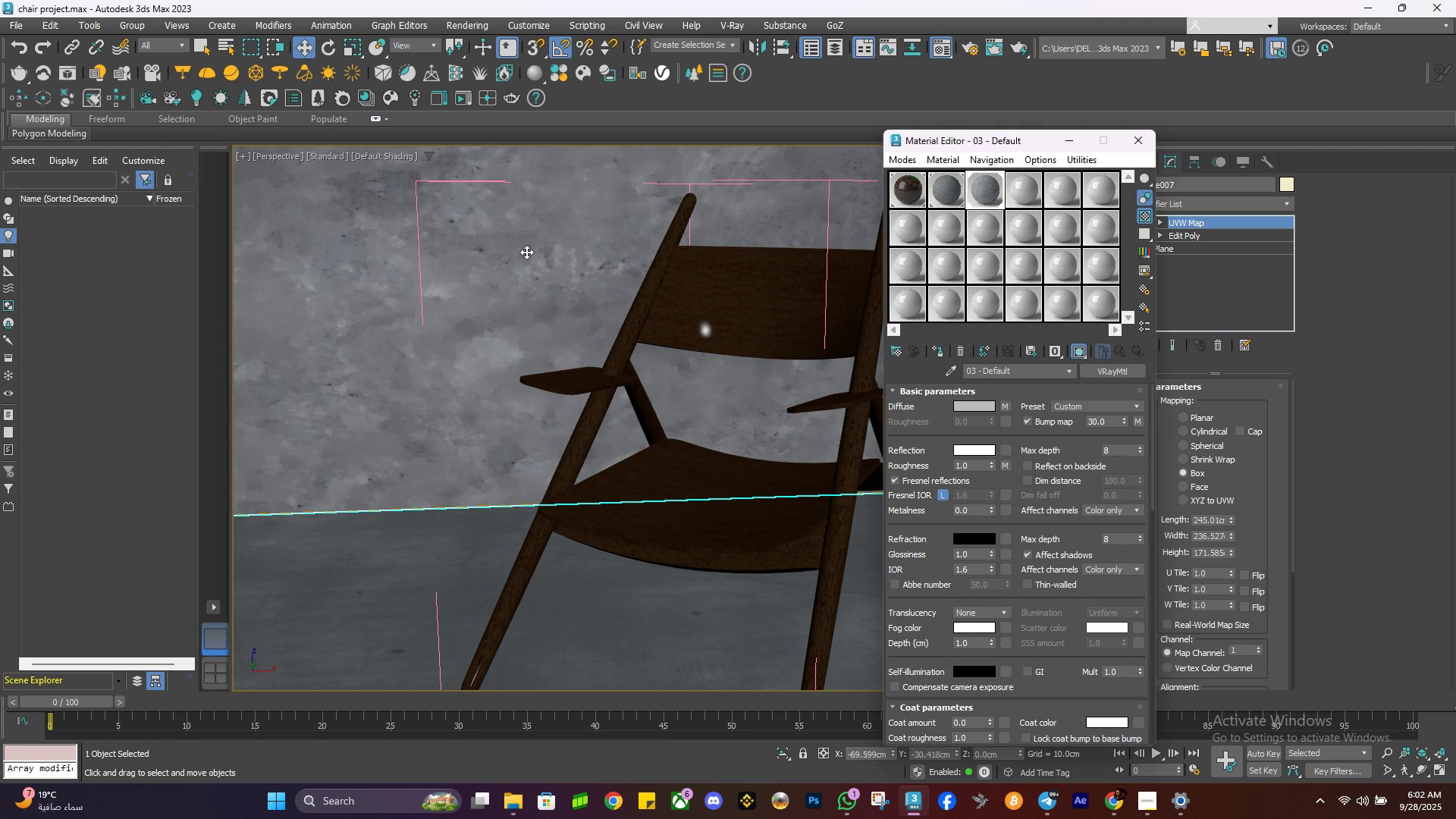 
scroll: coordinate [533, 427], scroll_direction: down, amount: 1.0